 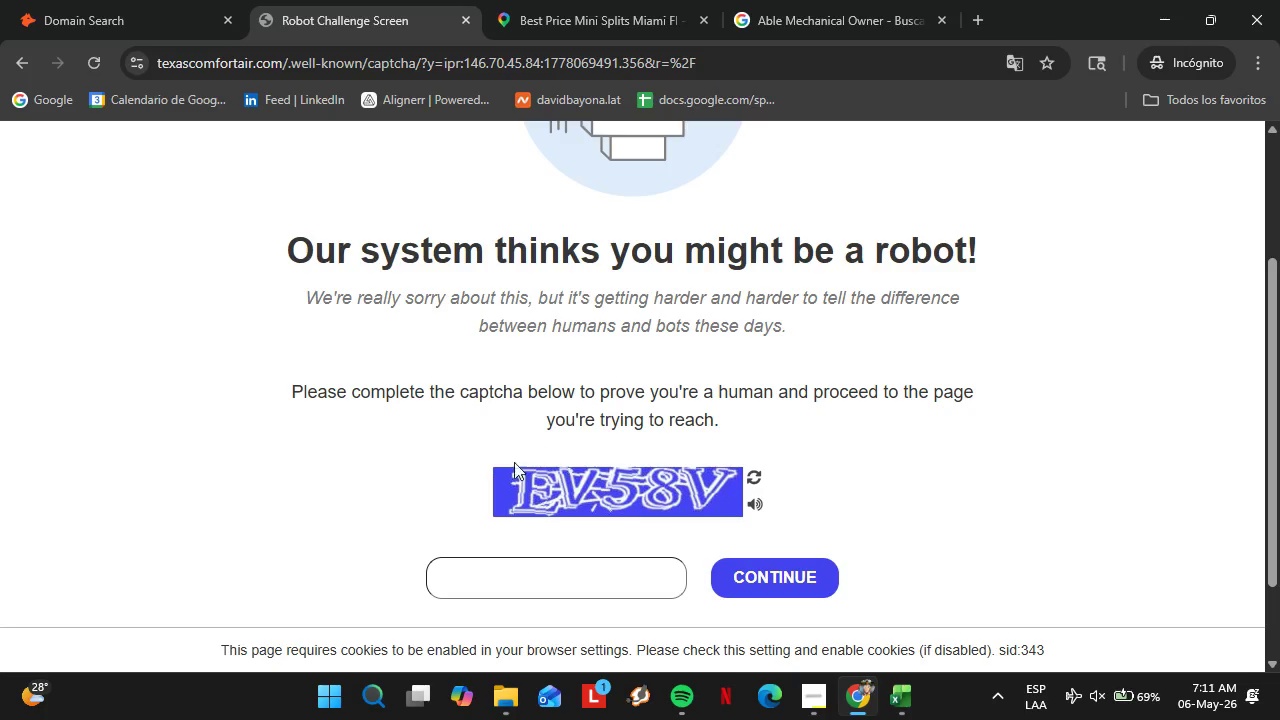 
left_click([531, 562])
 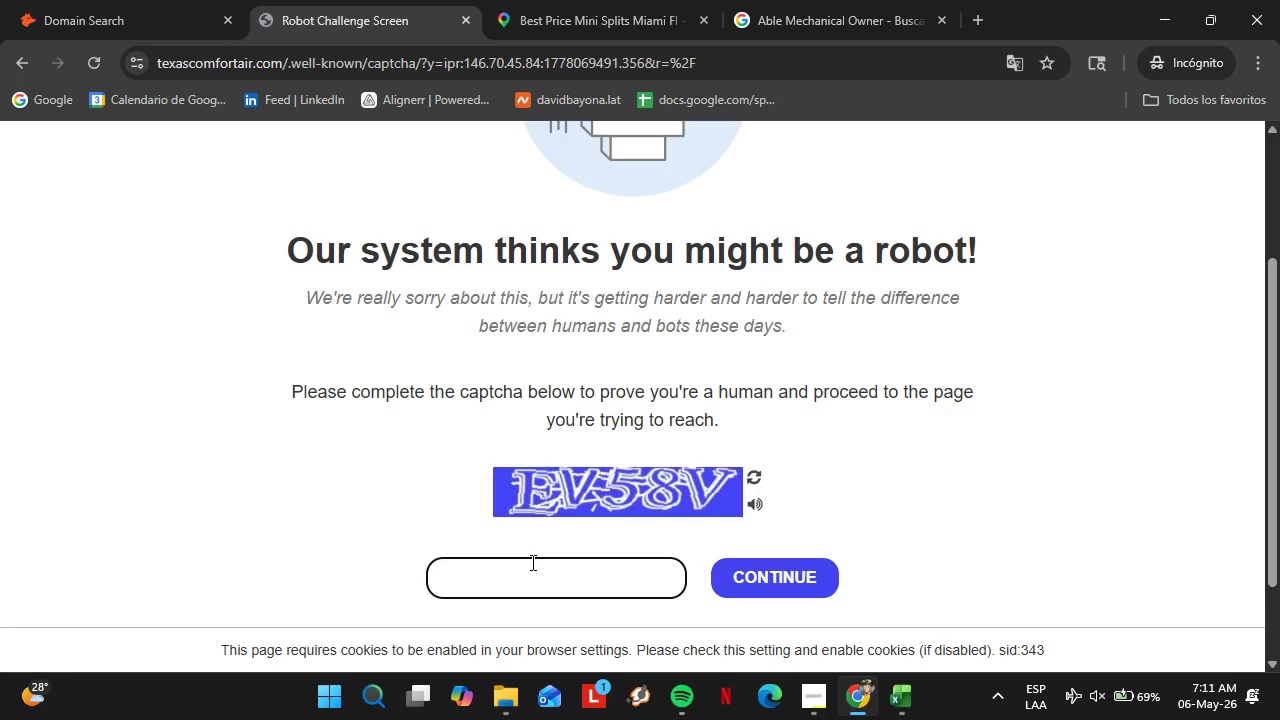 
type(EV58V)
 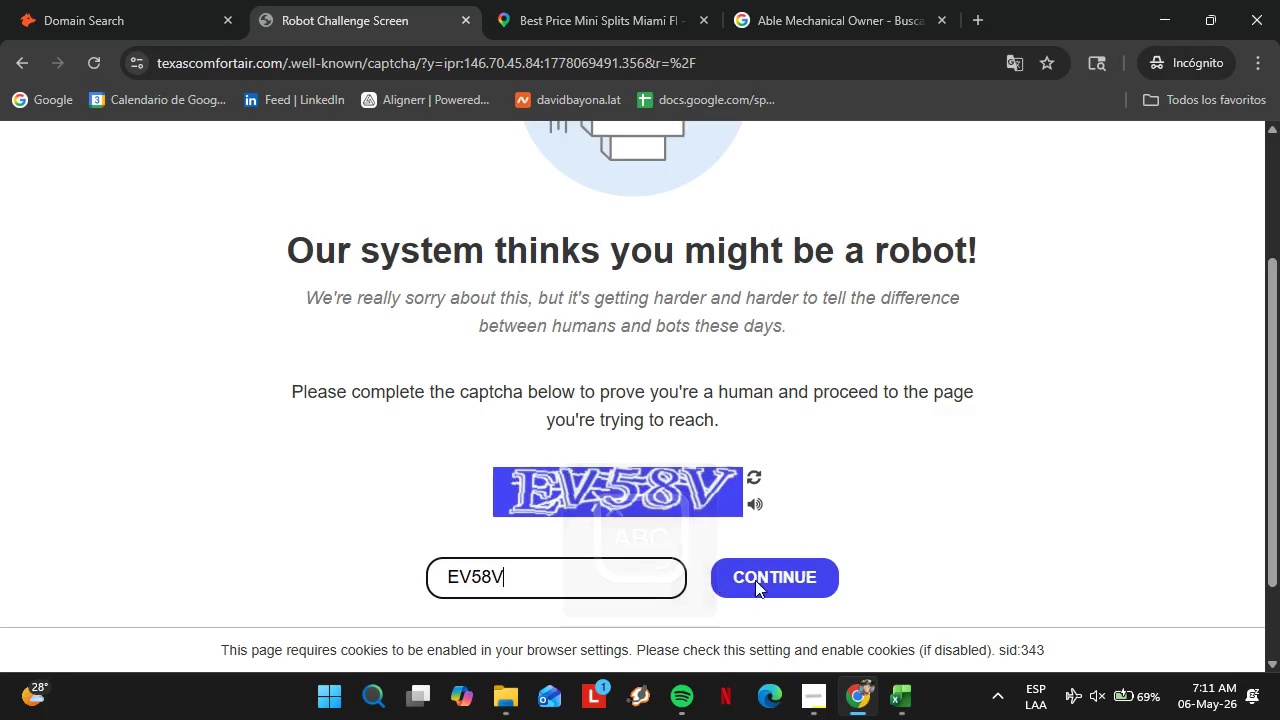 
left_click([798, 572])
 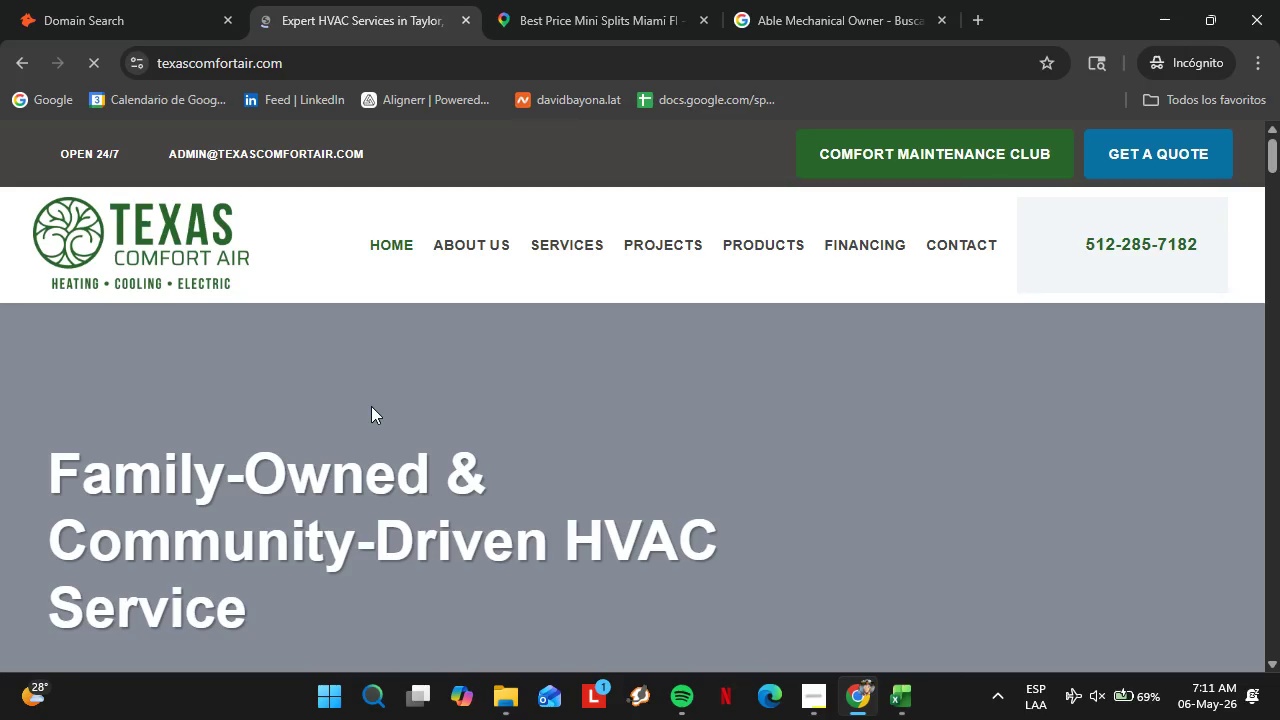 
scroll: coordinate [352, 478], scroll_direction: down, amount: 13.0
 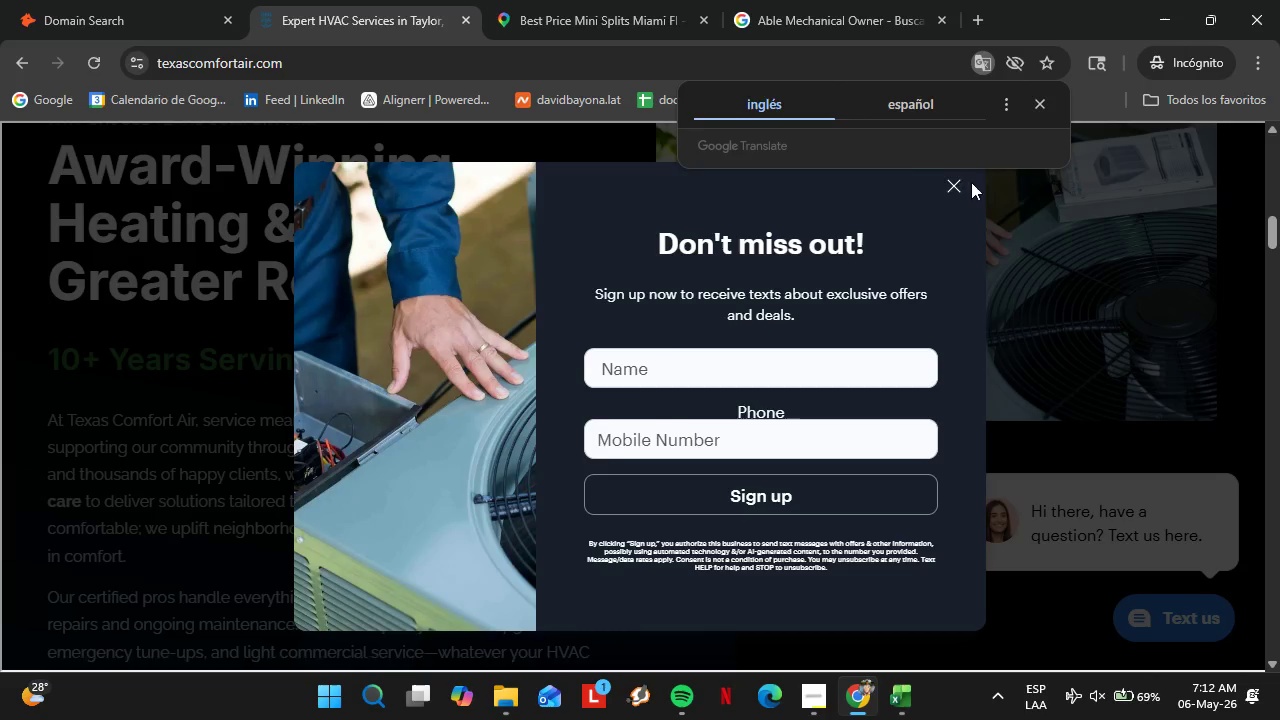 
left_click([952, 194])
 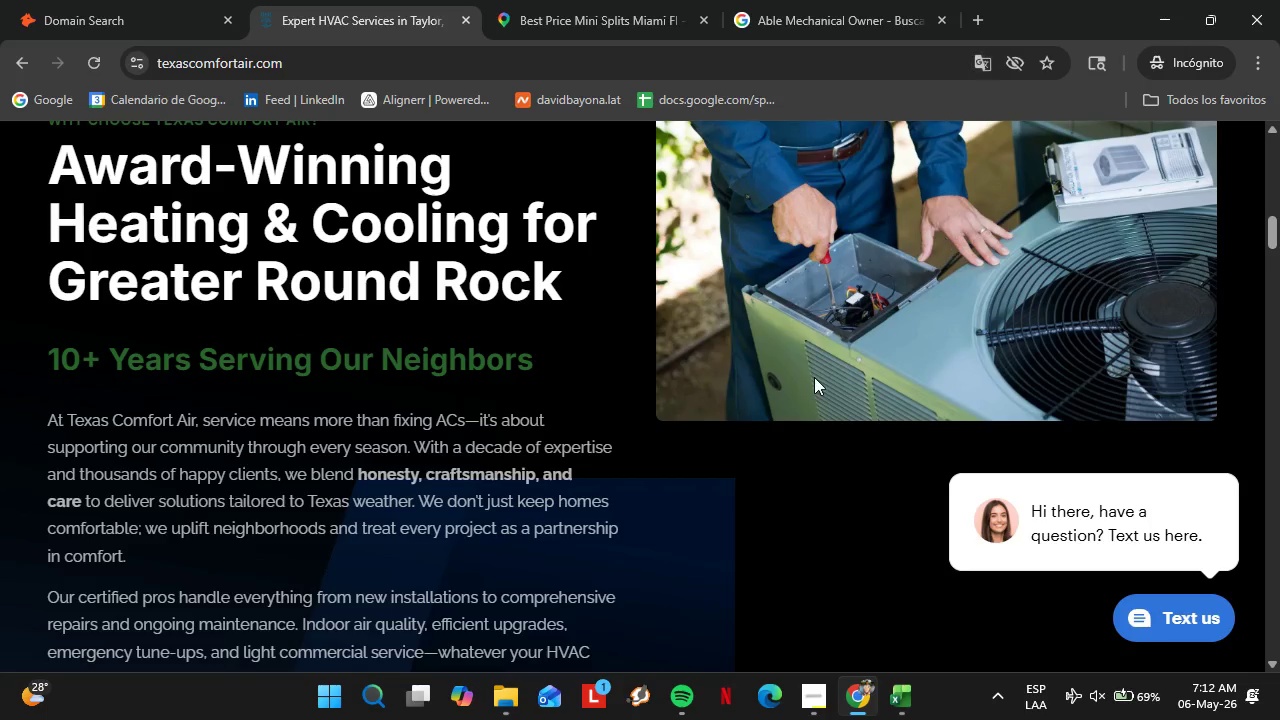 
scroll: coordinate [814, 377], scroll_direction: up, amount: 18.0
 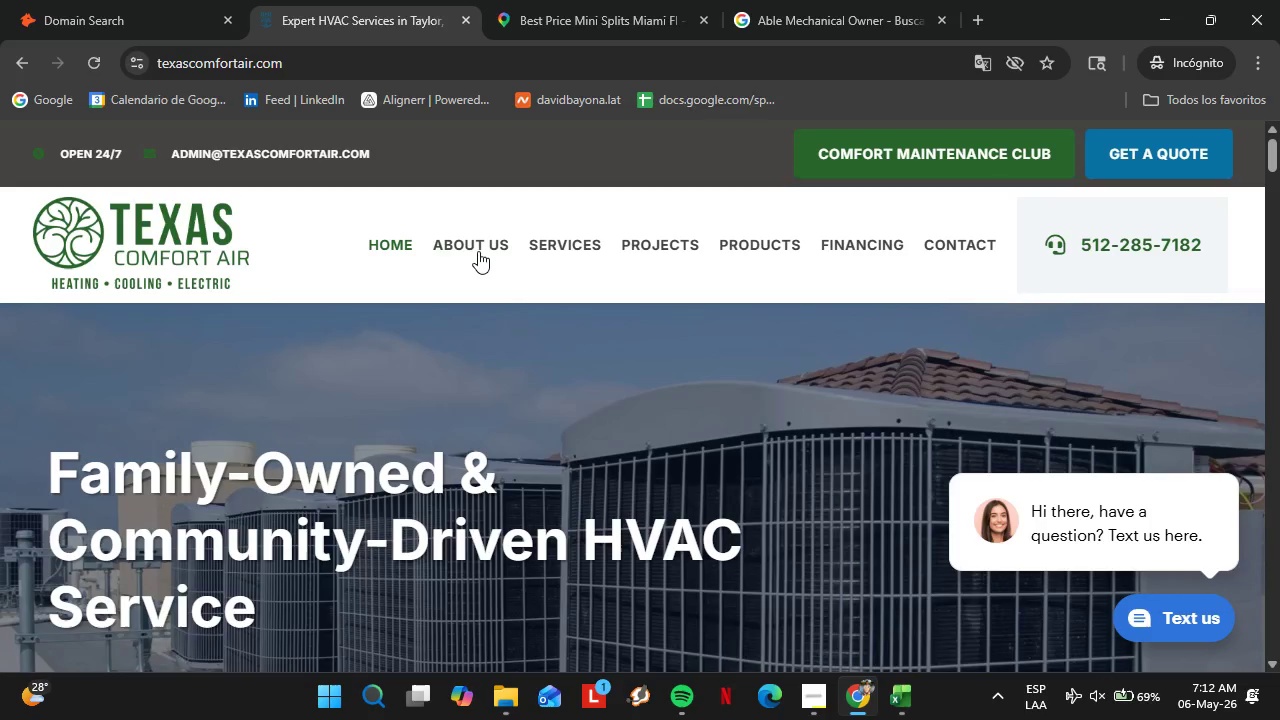 
left_click([474, 246])
 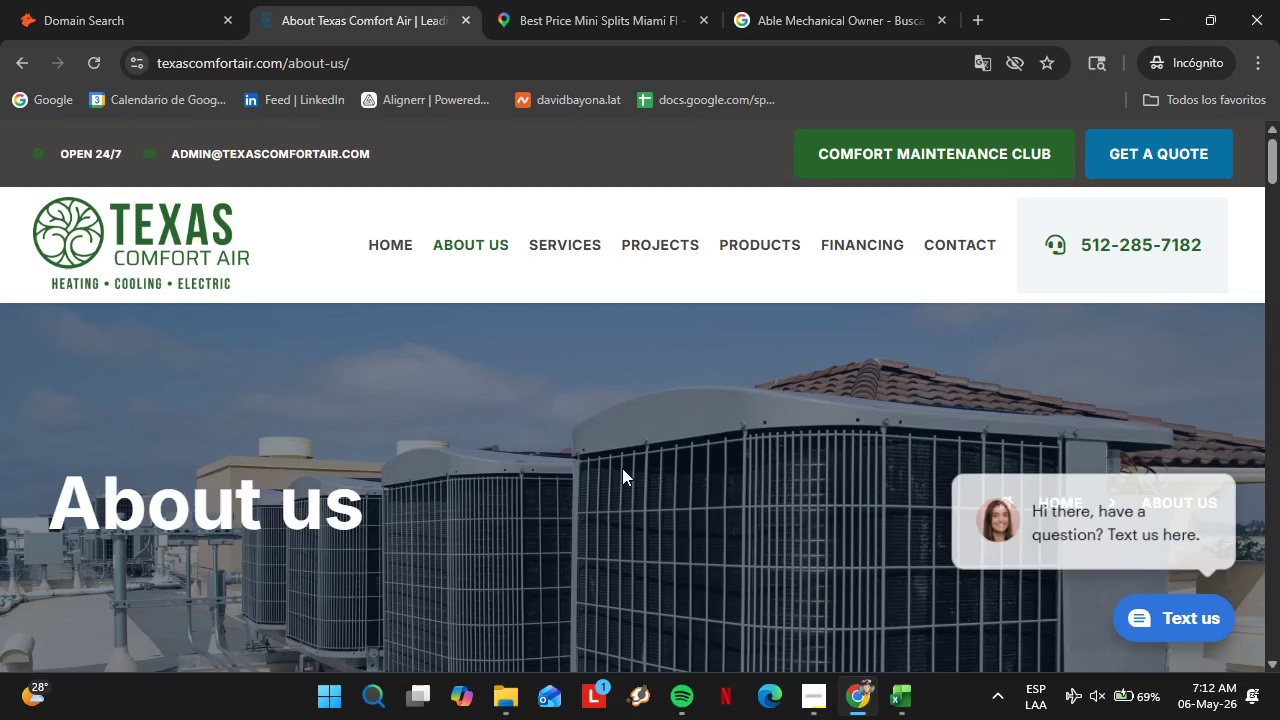 
wait(5.81)
 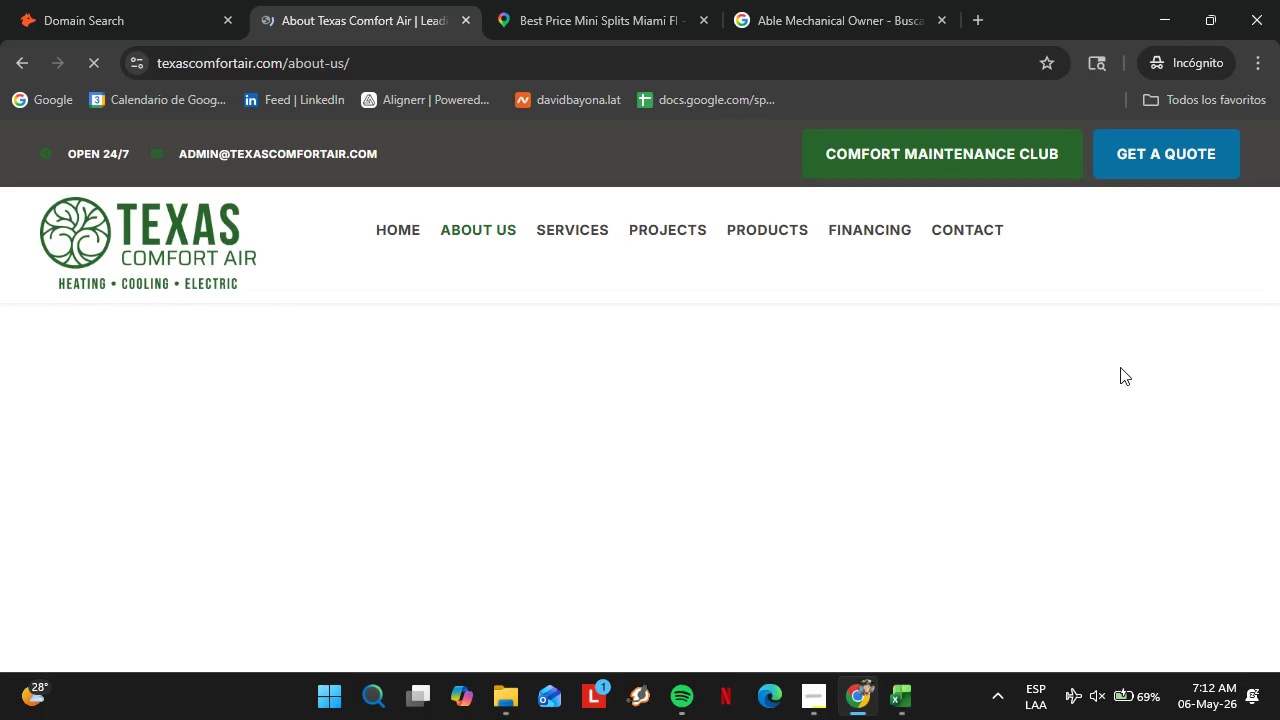 
left_click([1192, 451])
 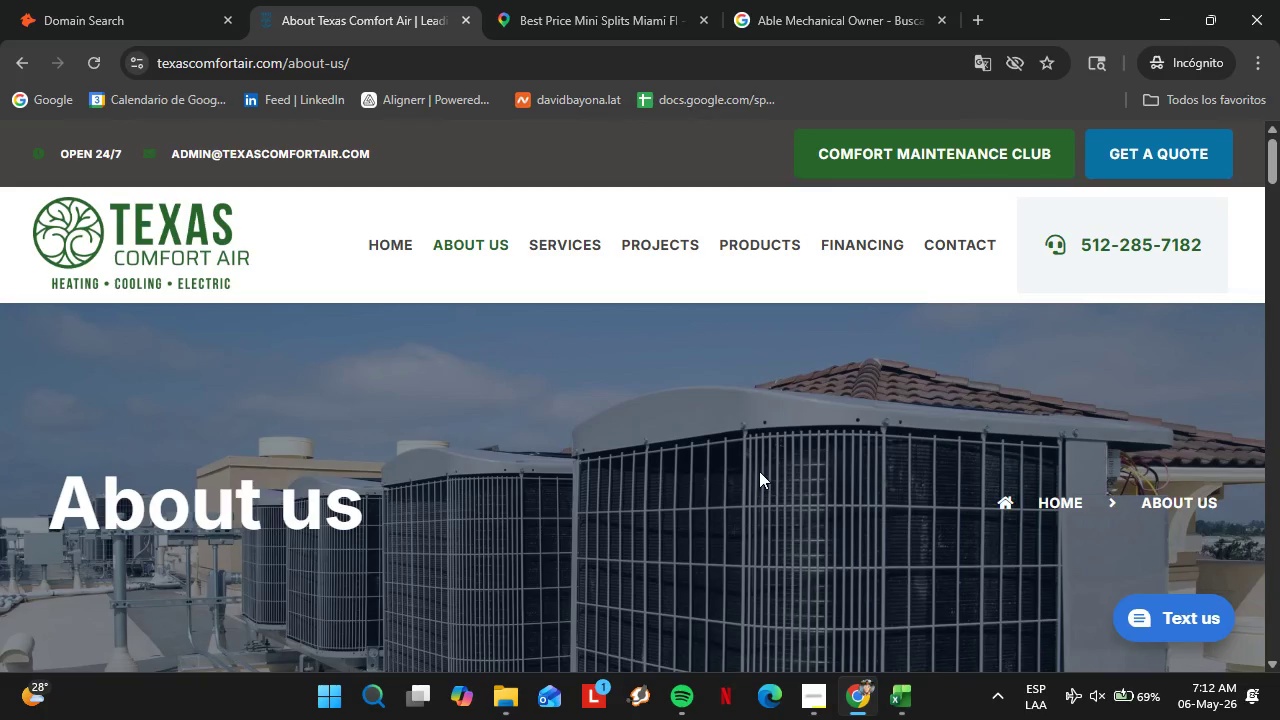 
scroll: coordinate [386, 398], scroll_direction: down, amount: 9.0
 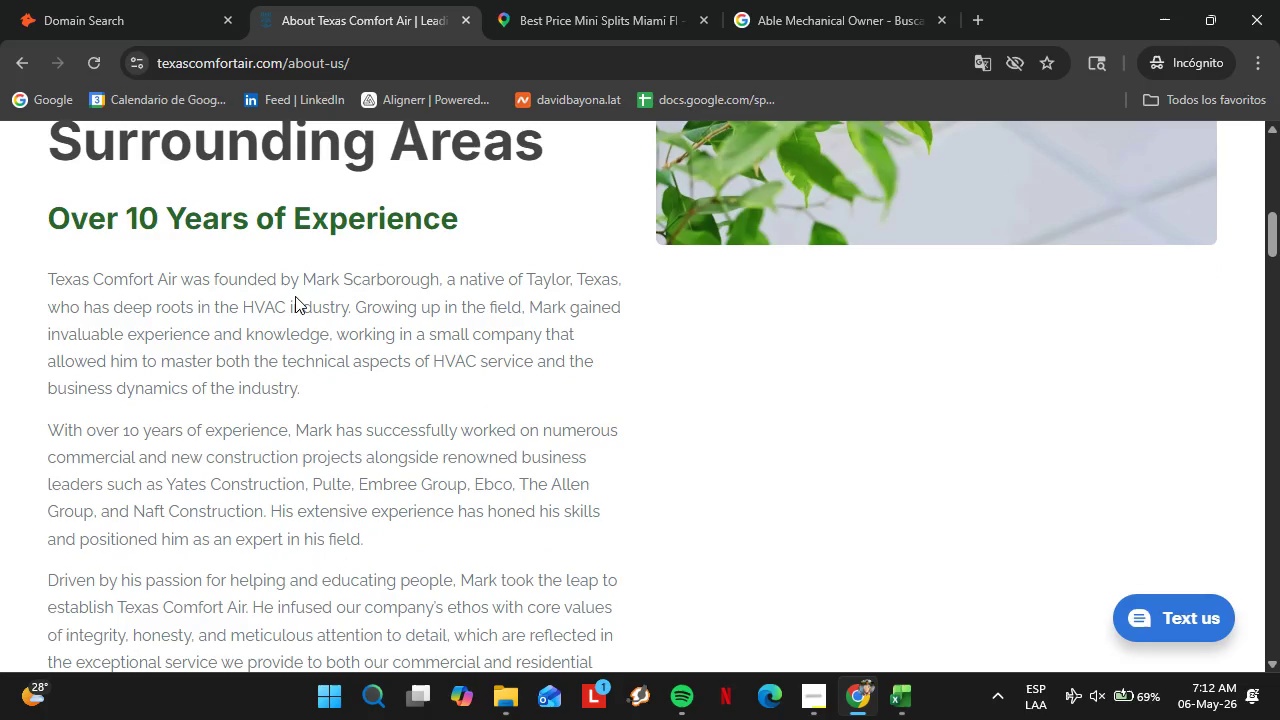 
wait(5.02)
 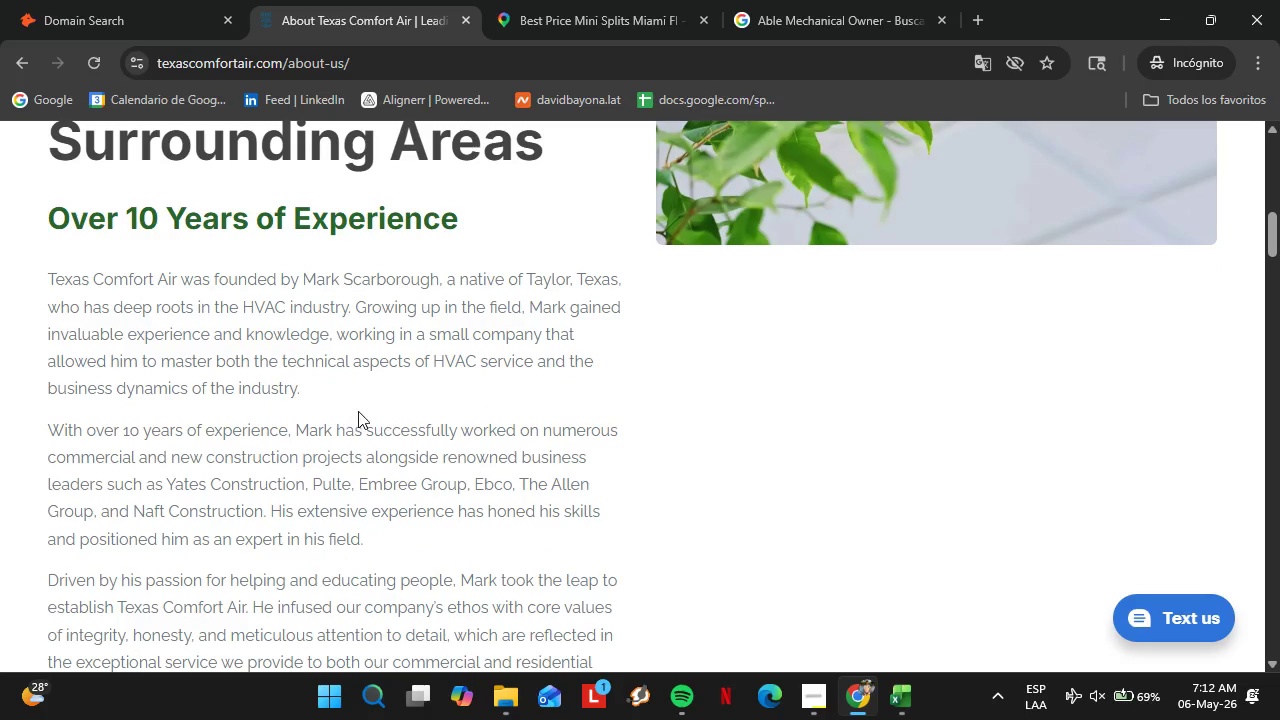 
left_click_drag(start_coordinate=[302, 282], to_coordinate=[437, 278])
 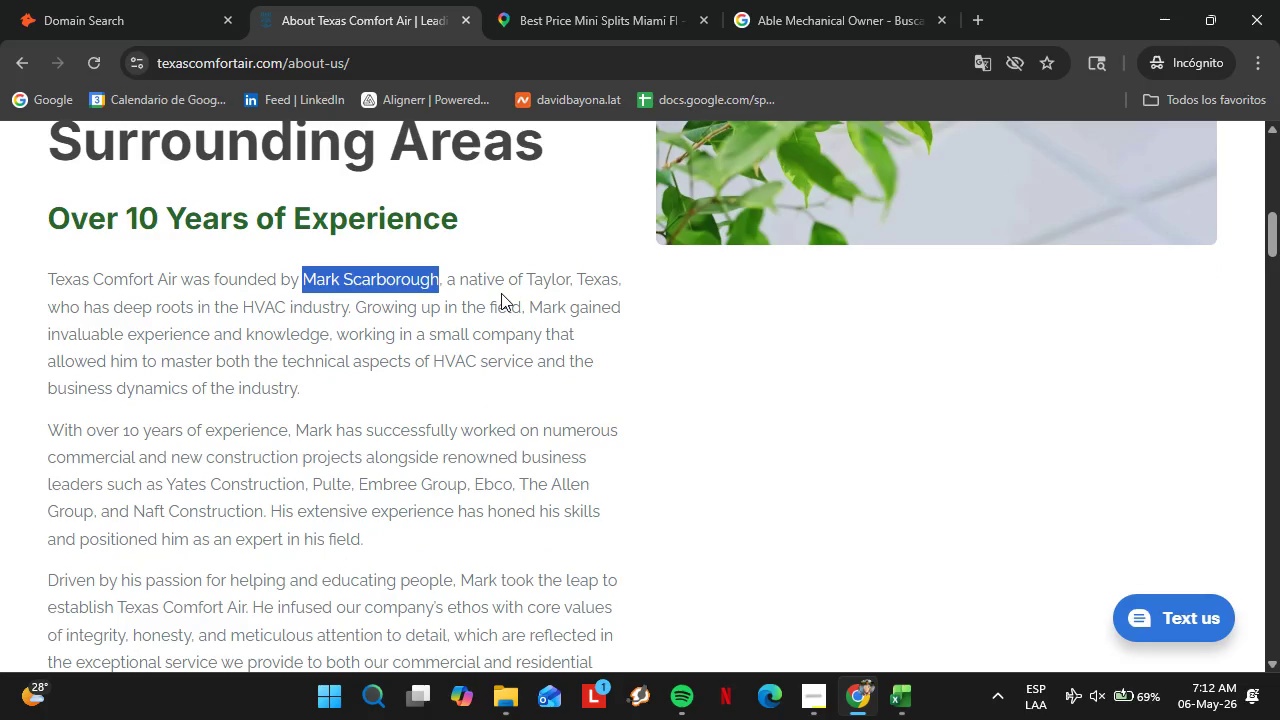 
key(Control+C)
 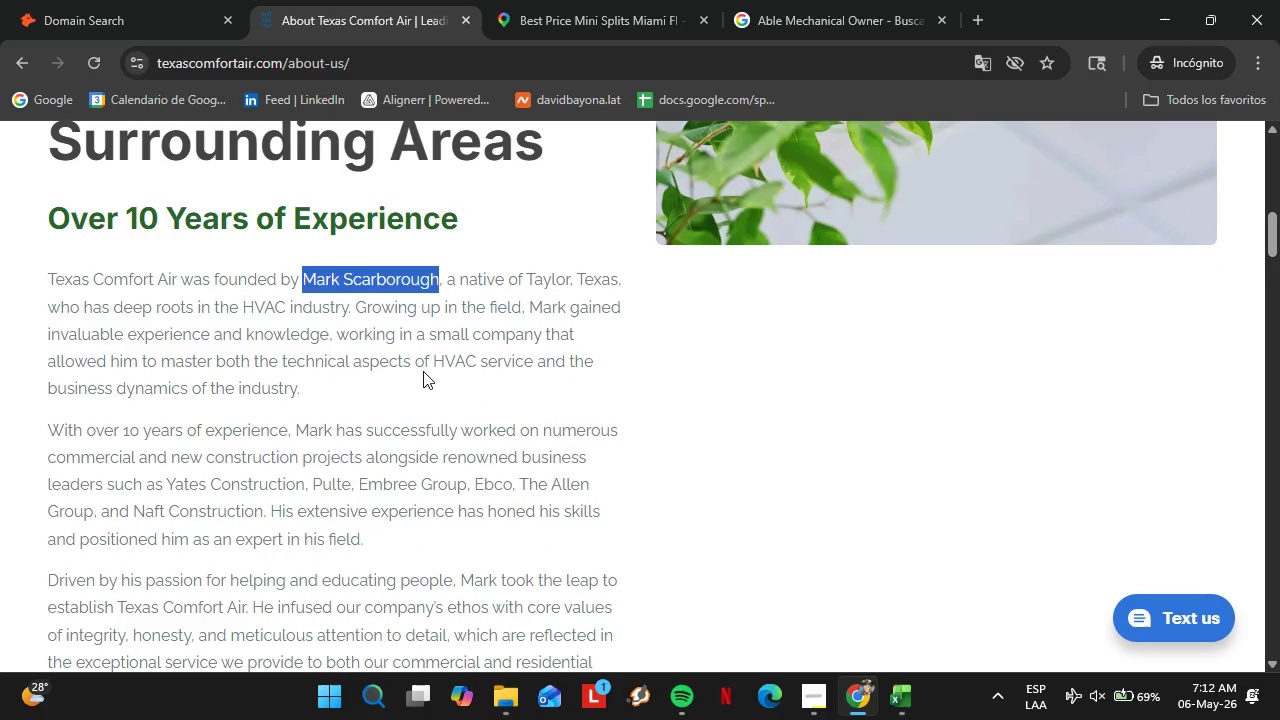 
scroll: coordinate [378, 406], scroll_direction: down, amount: 6.0
 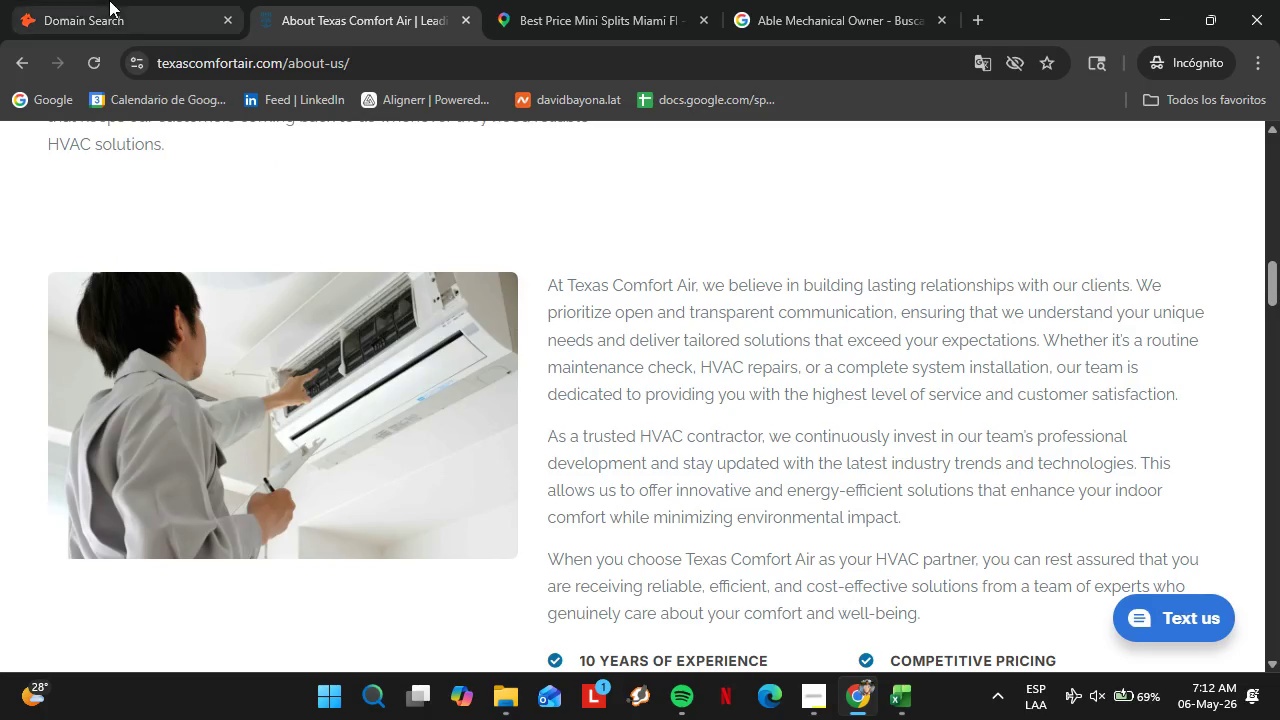 
left_click([102, 0])
 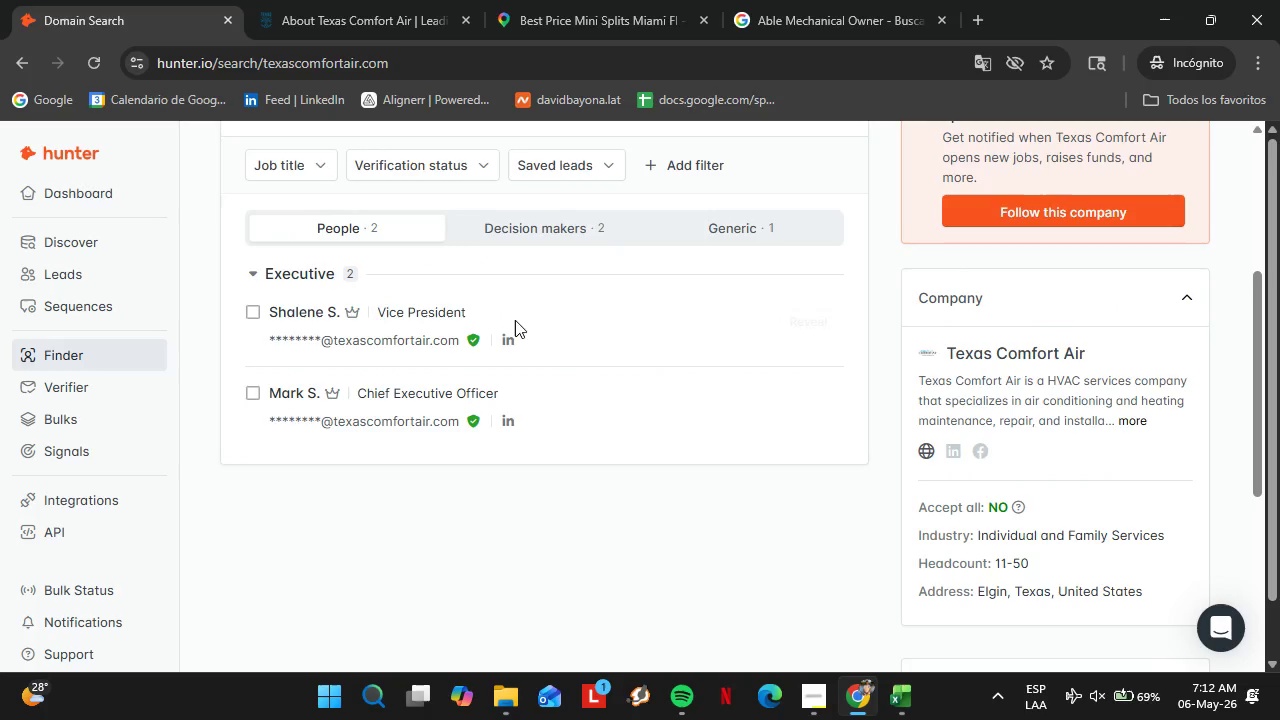 
scroll: coordinate [532, 323], scroll_direction: up, amount: 2.0
 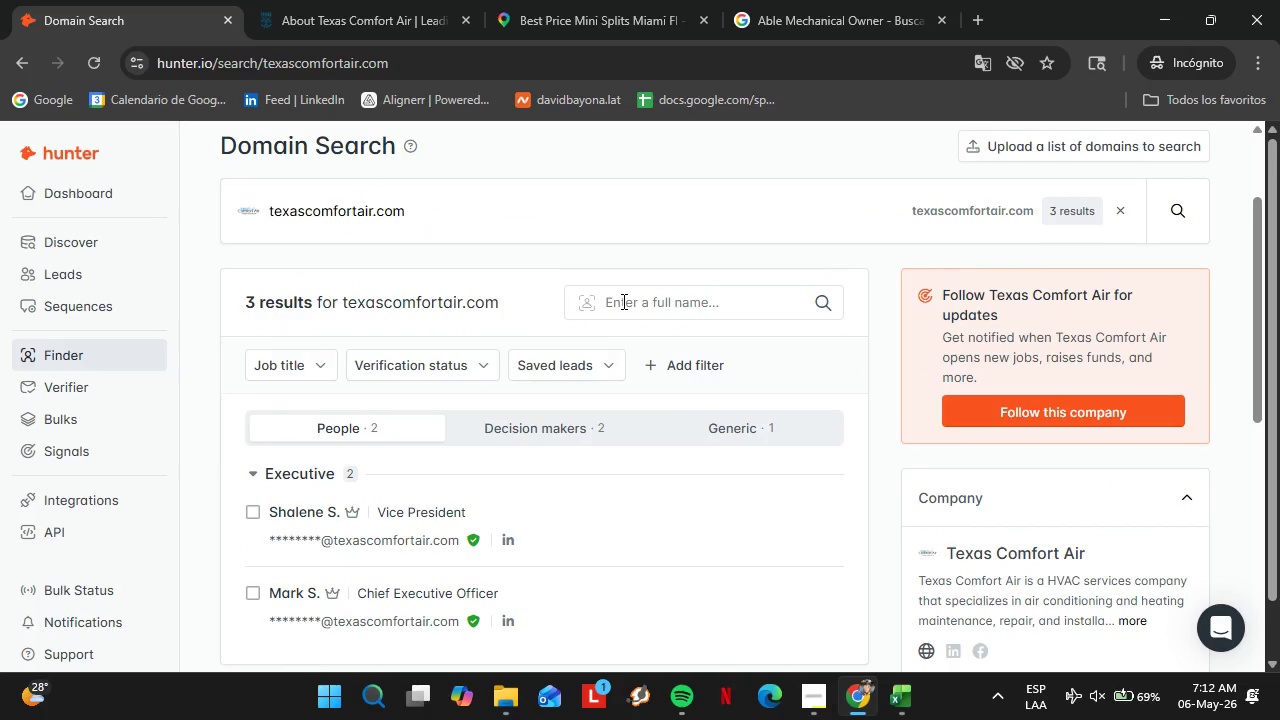 
left_click([632, 300])
 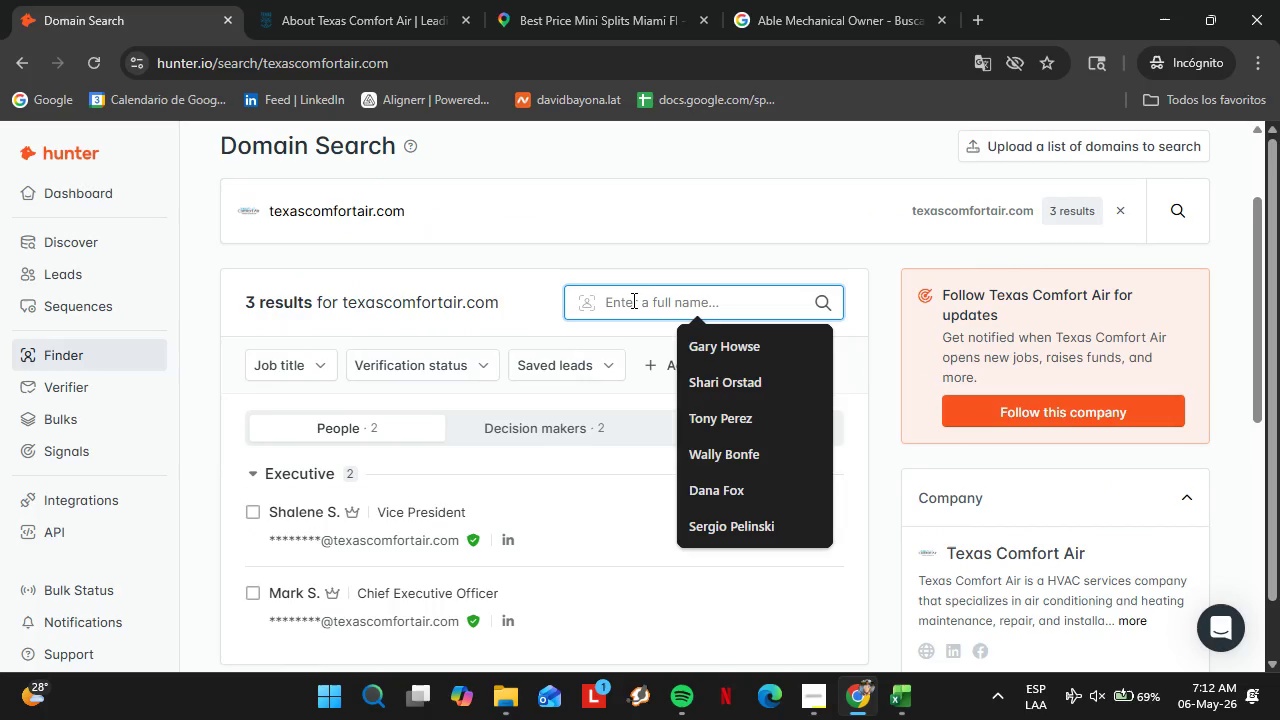 
key(Control+V)
 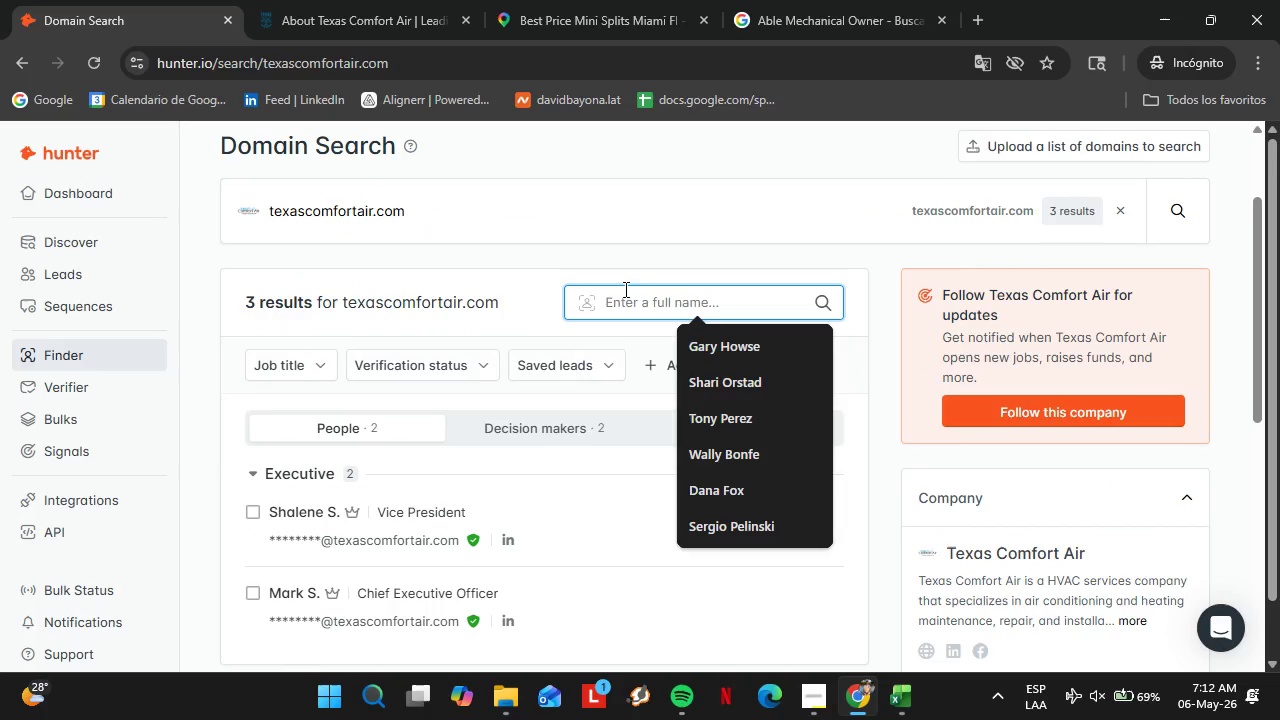 
left_click([639, 292])
 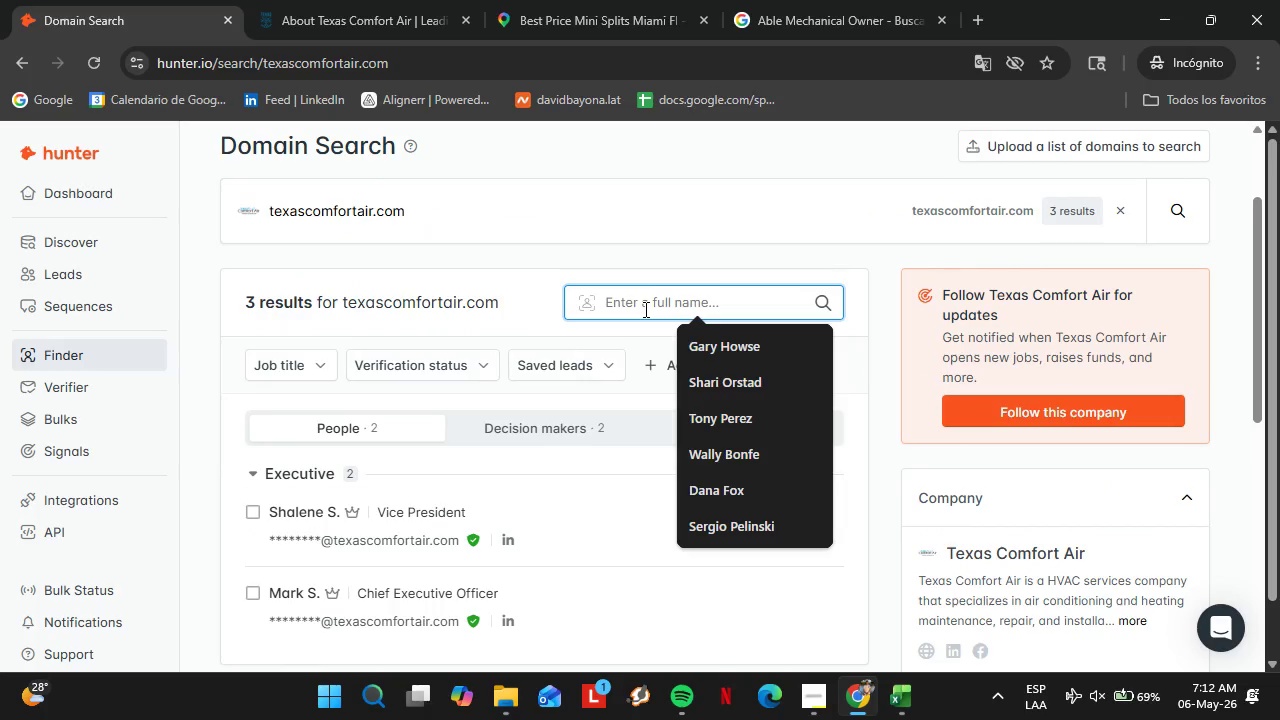 
left_click([644, 309])
 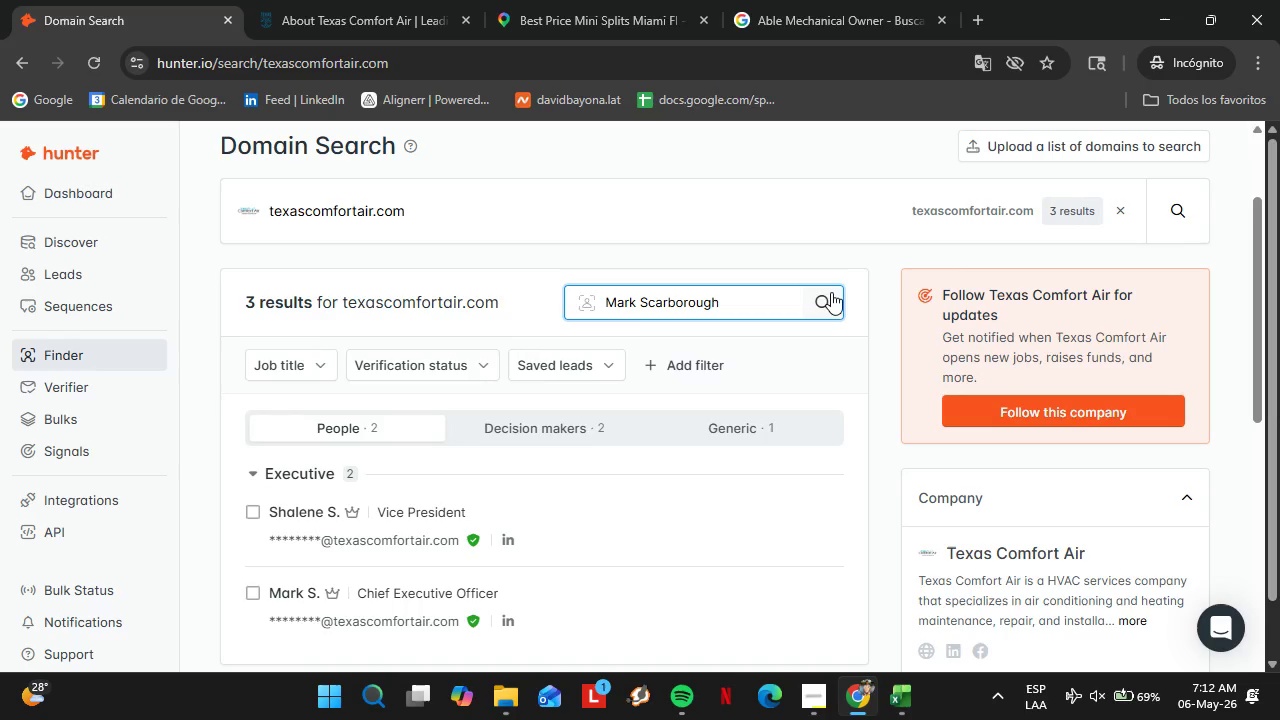 
left_click([830, 298])
 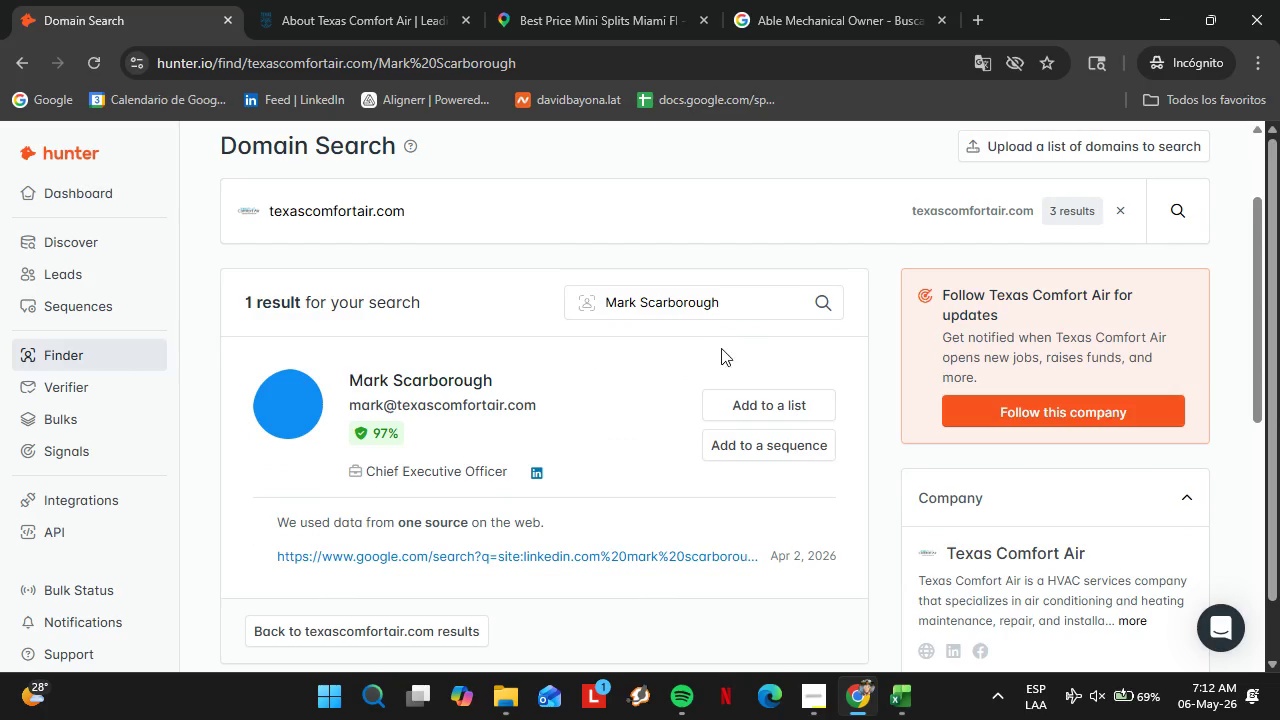 
left_click([768, 396])
 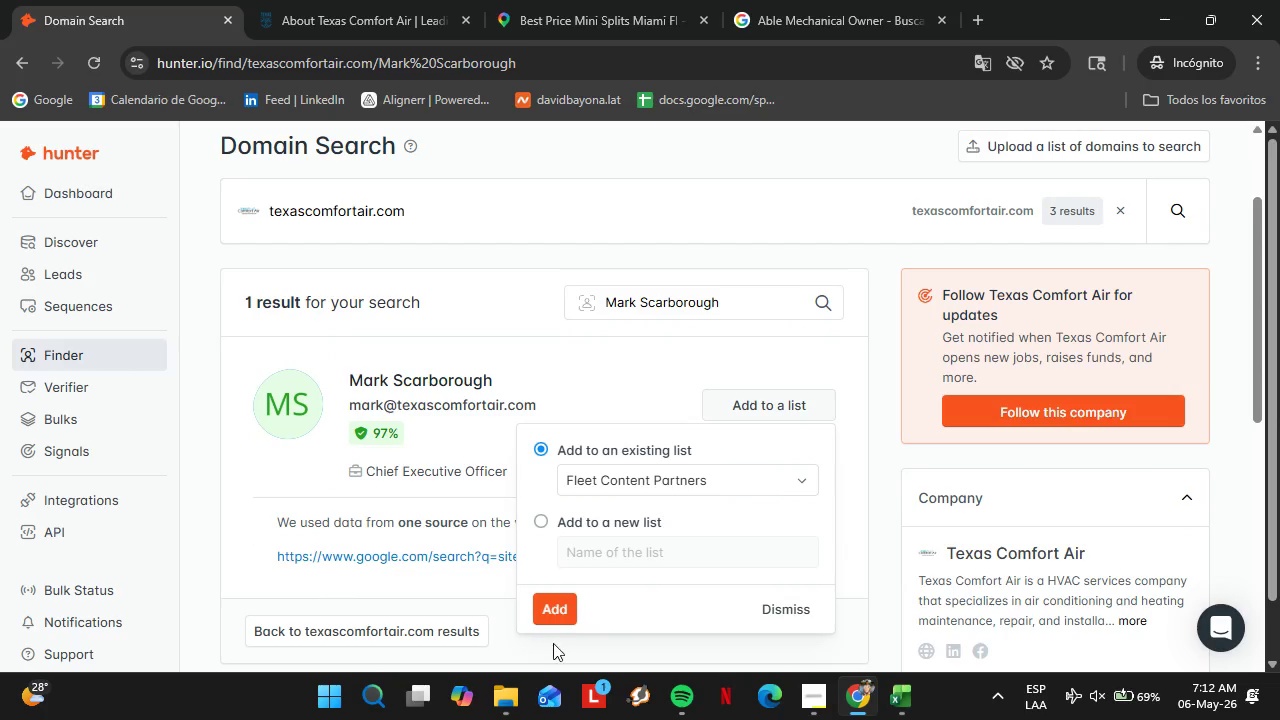 
left_click([570, 611])
 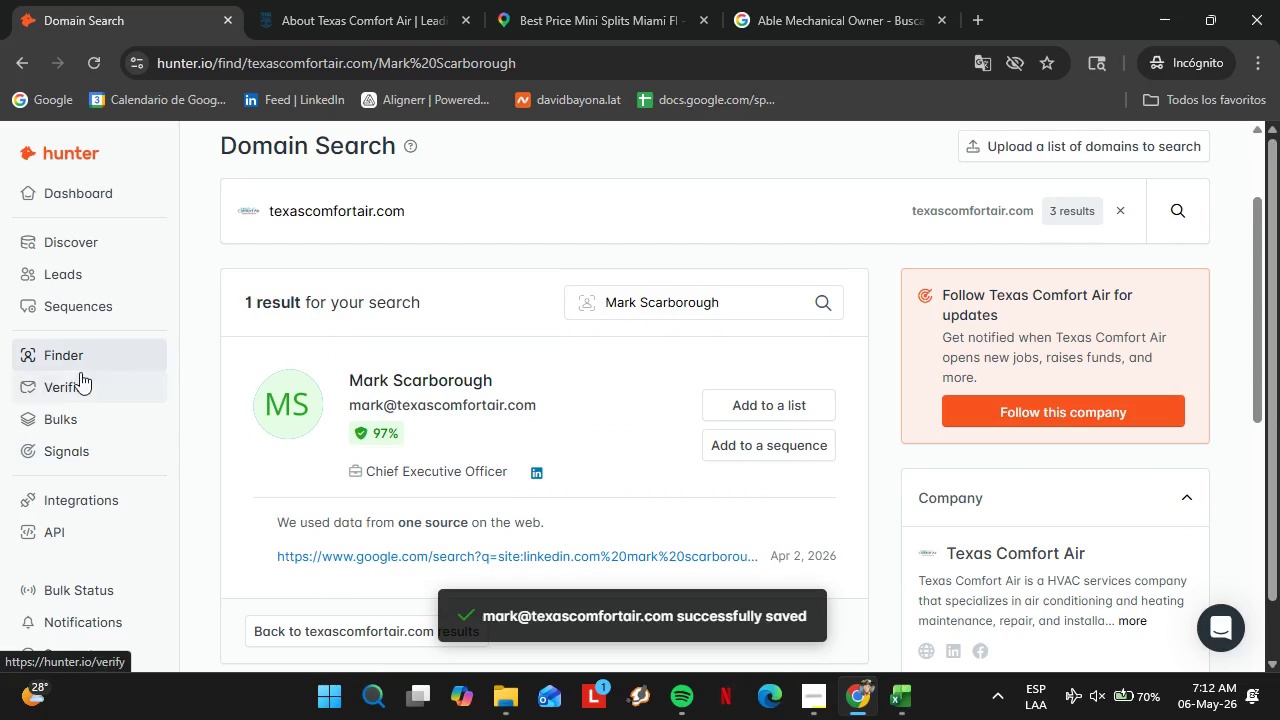 
left_click([60, 275])
 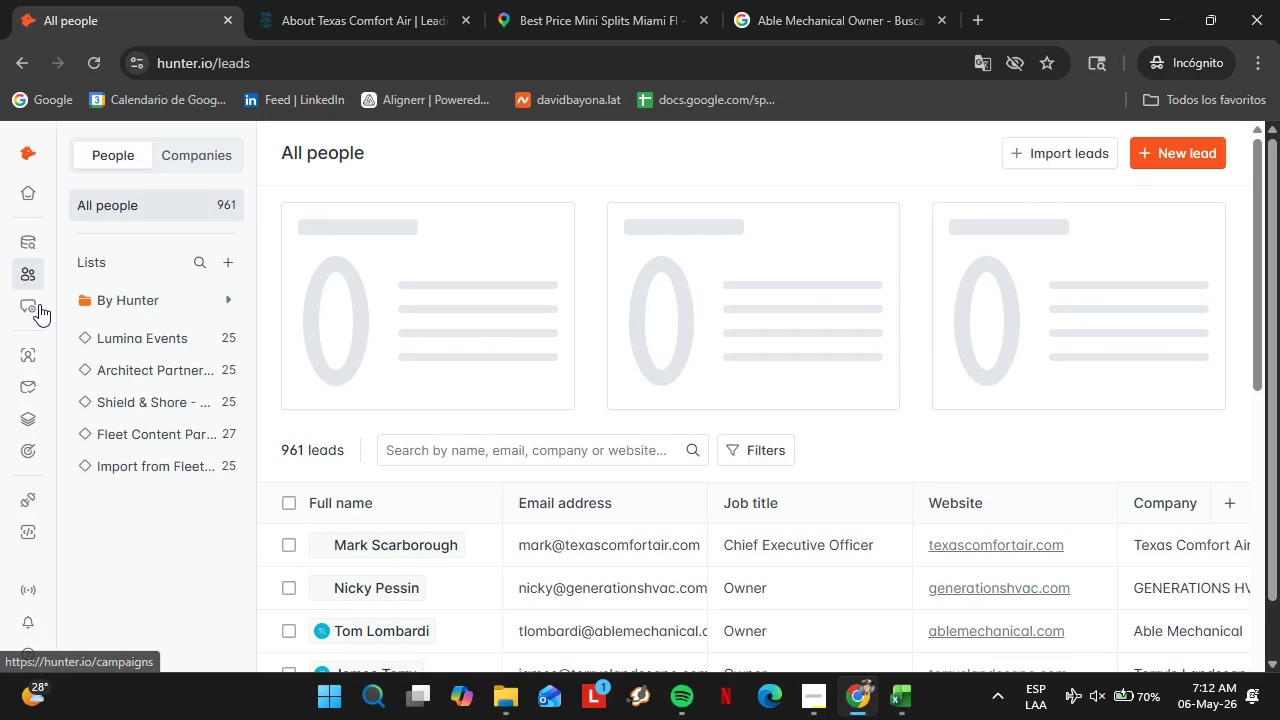 
left_click([139, 440])
 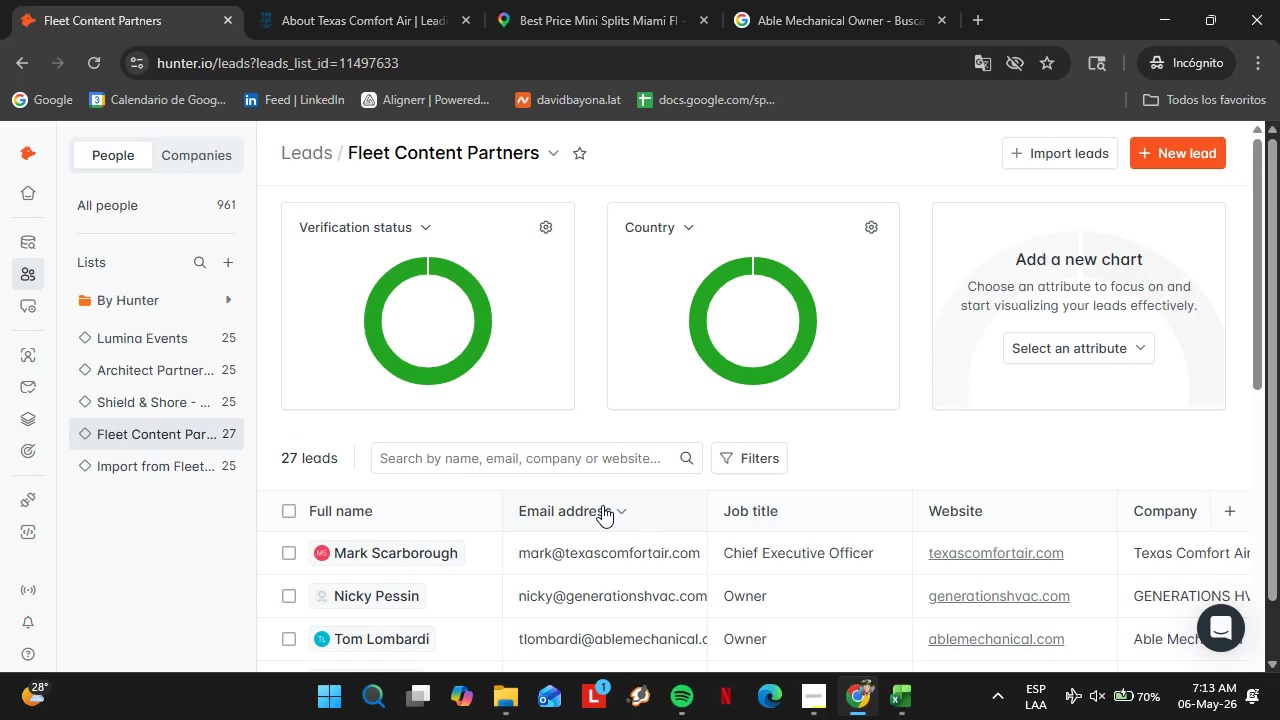 
wait(19.97)
 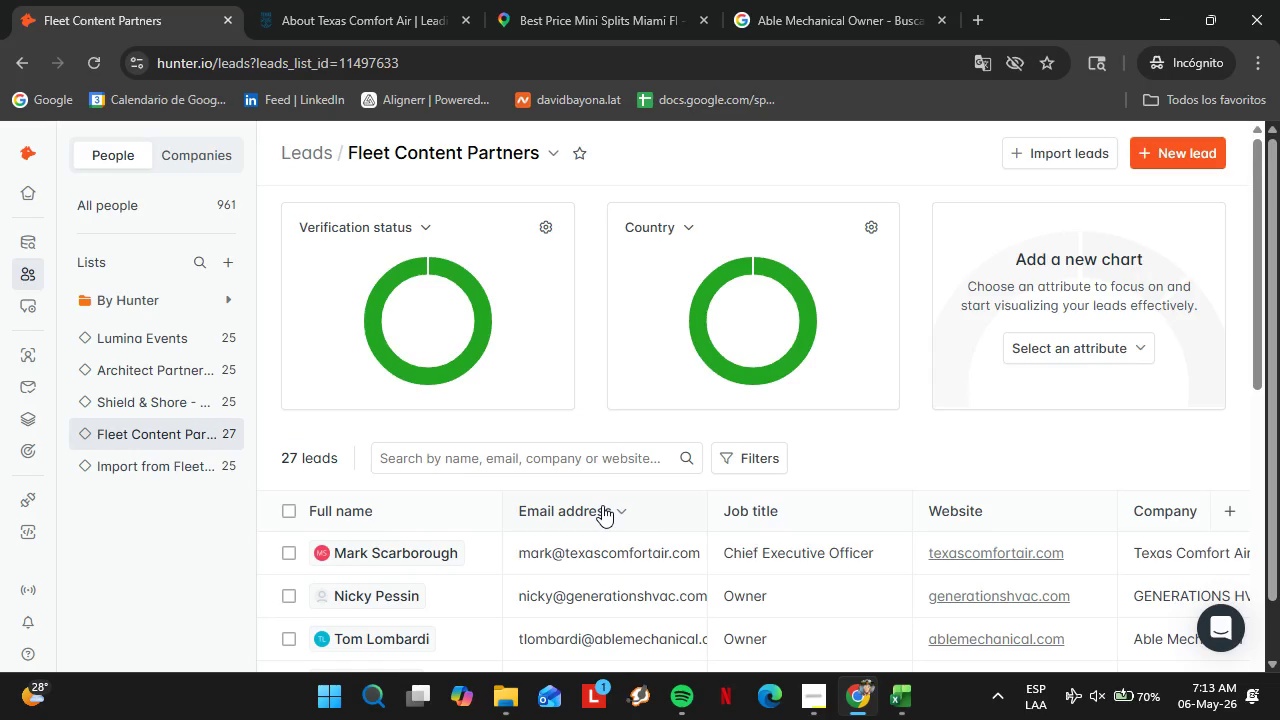 
scroll: coordinate [609, 494], scroll_direction: down, amount: 10.0
 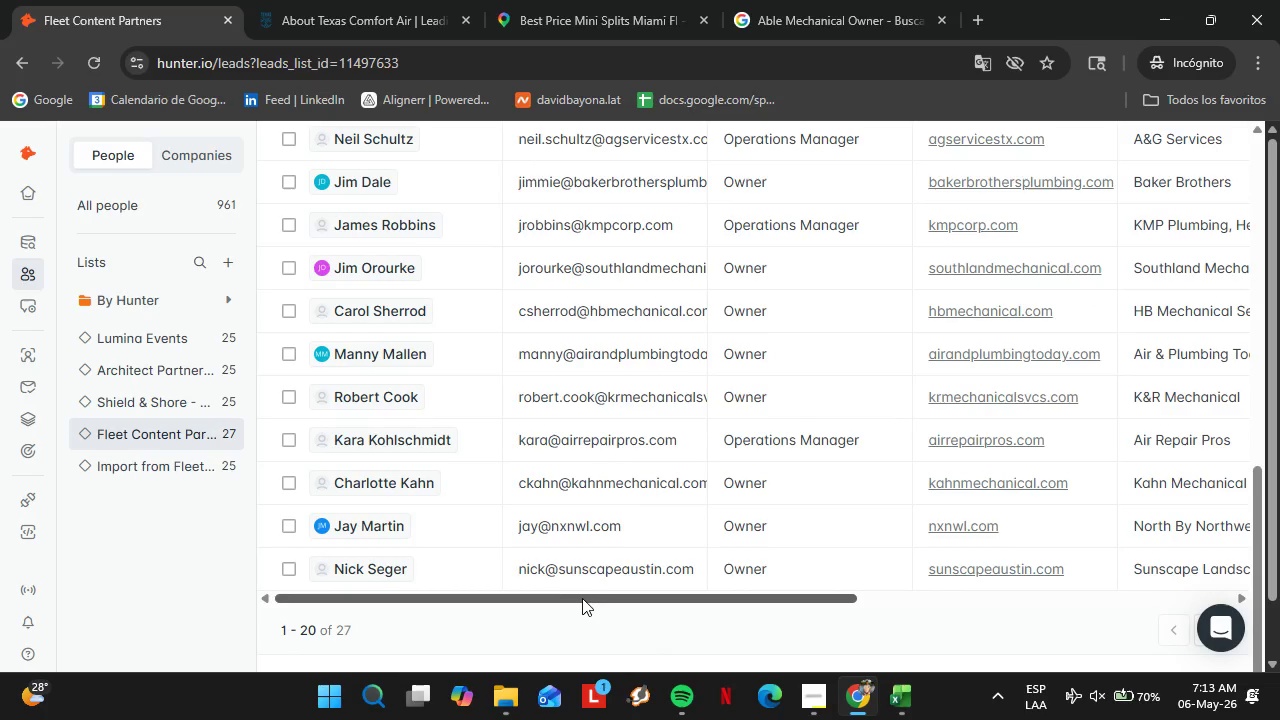 
left_click_drag(start_coordinate=[582, 598], to_coordinate=[976, 617])
 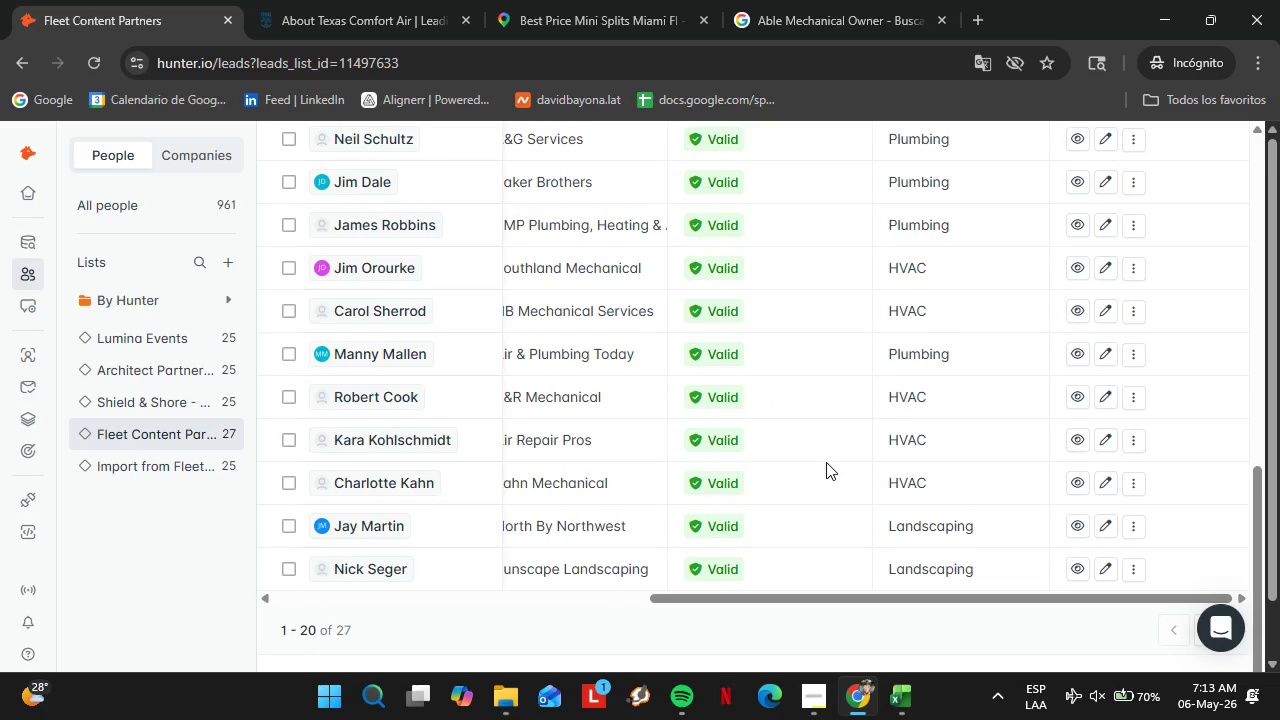 
scroll: coordinate [846, 428], scroll_direction: up, amount: 5.0
 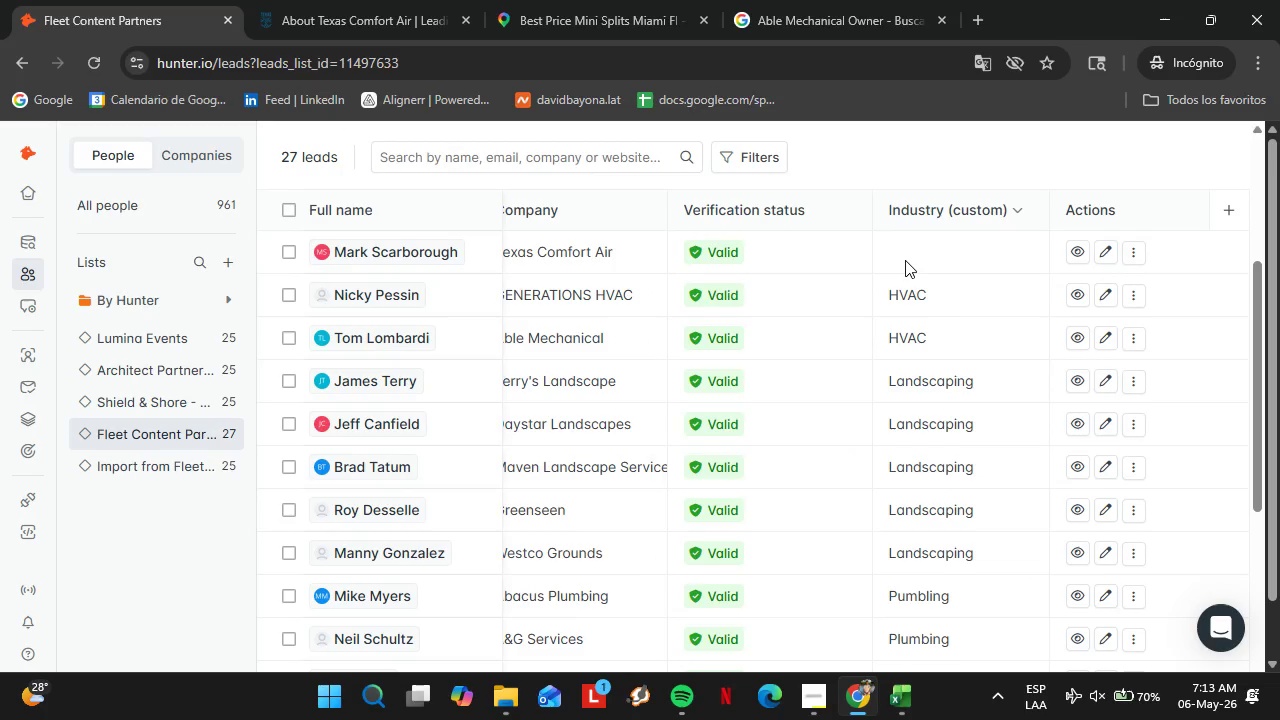 
double_click([905, 260])
 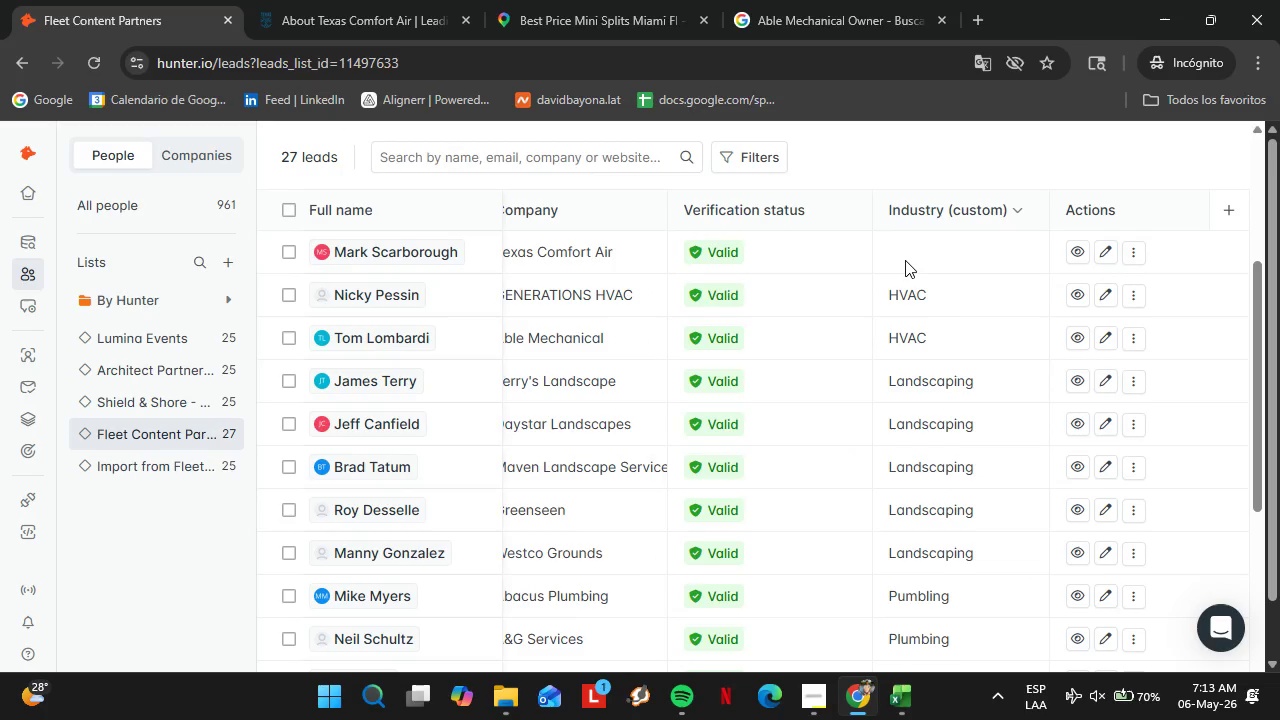 
triple_click([905, 260])
 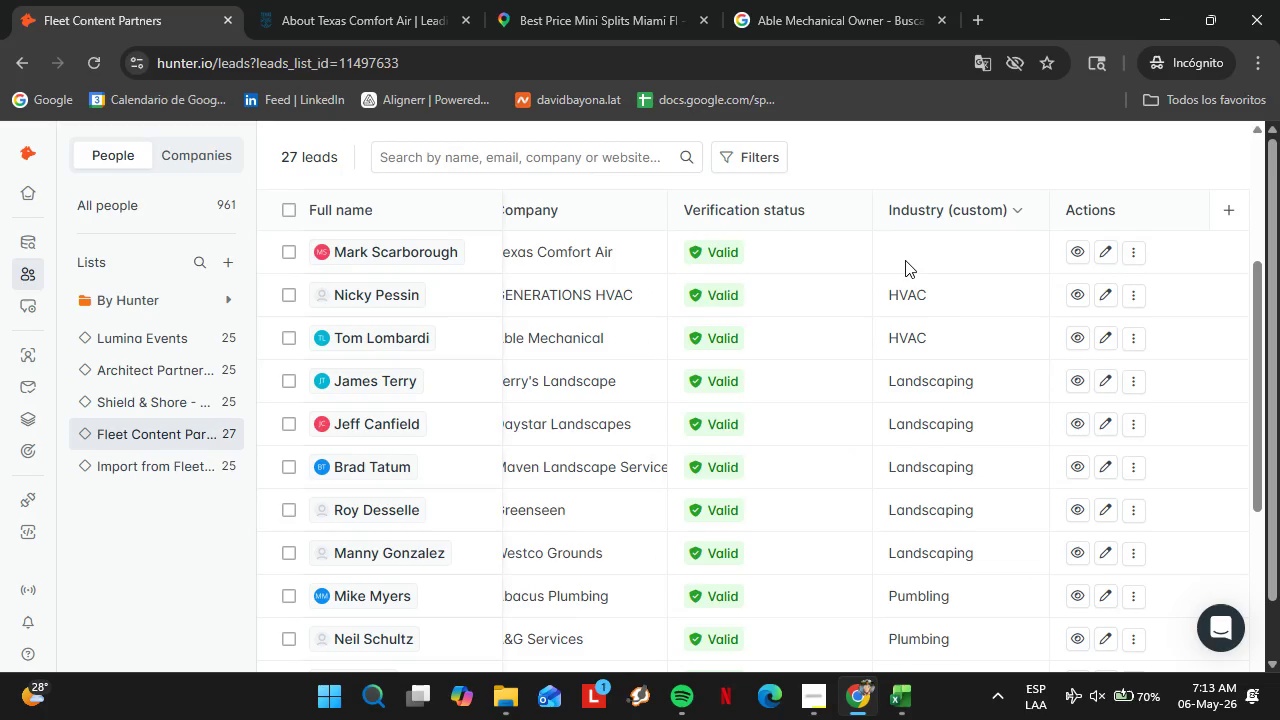 
triple_click([905, 260])
 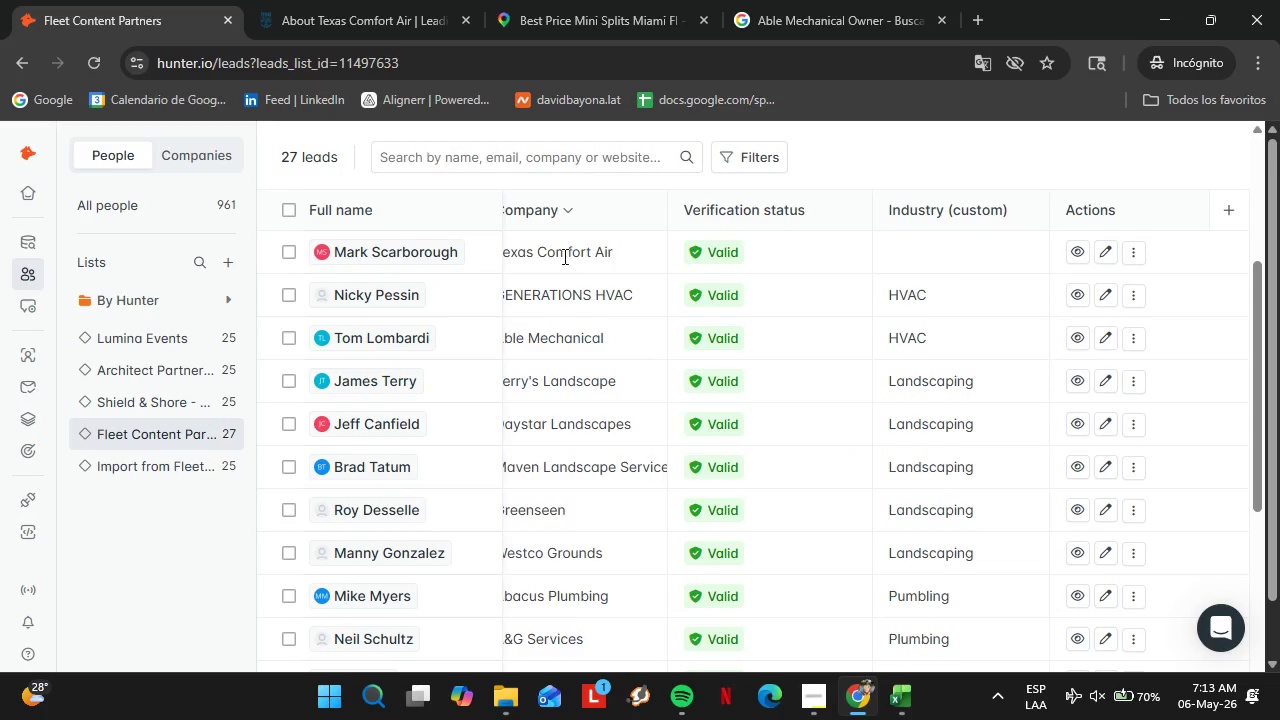 
left_click([290, 0])
 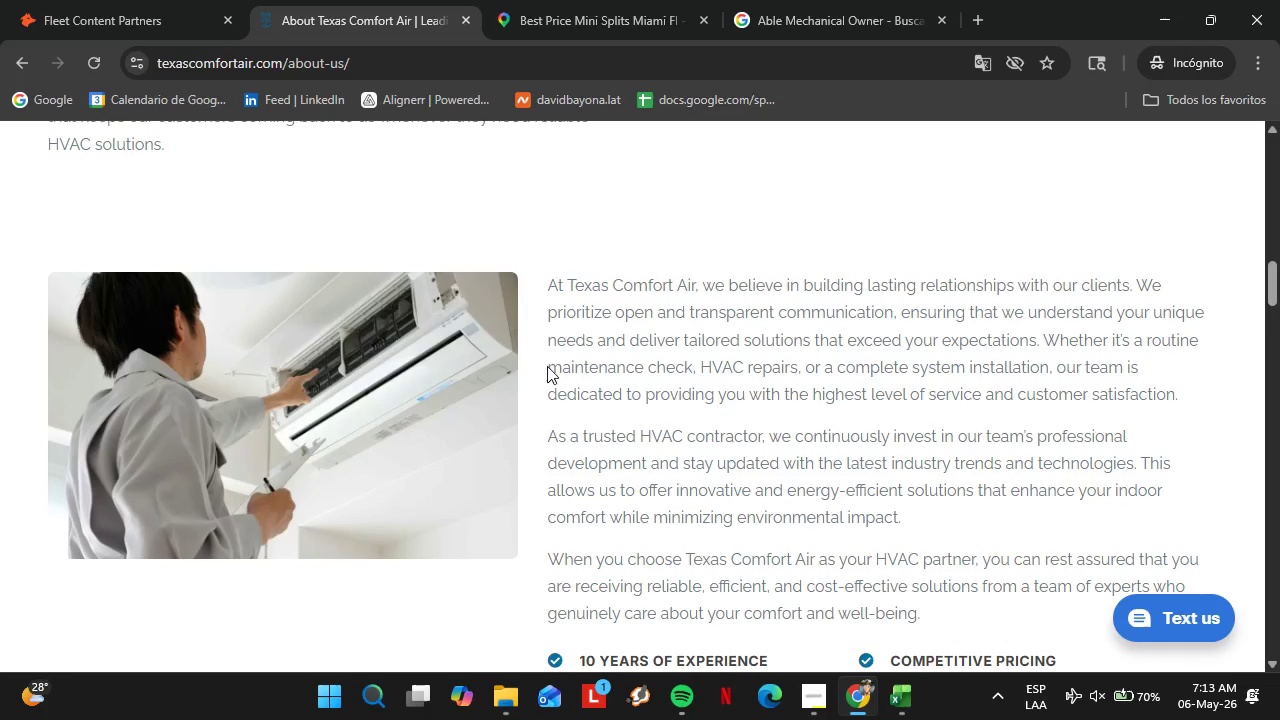 
scroll: coordinate [551, 370], scroll_direction: up, amount: 12.0
 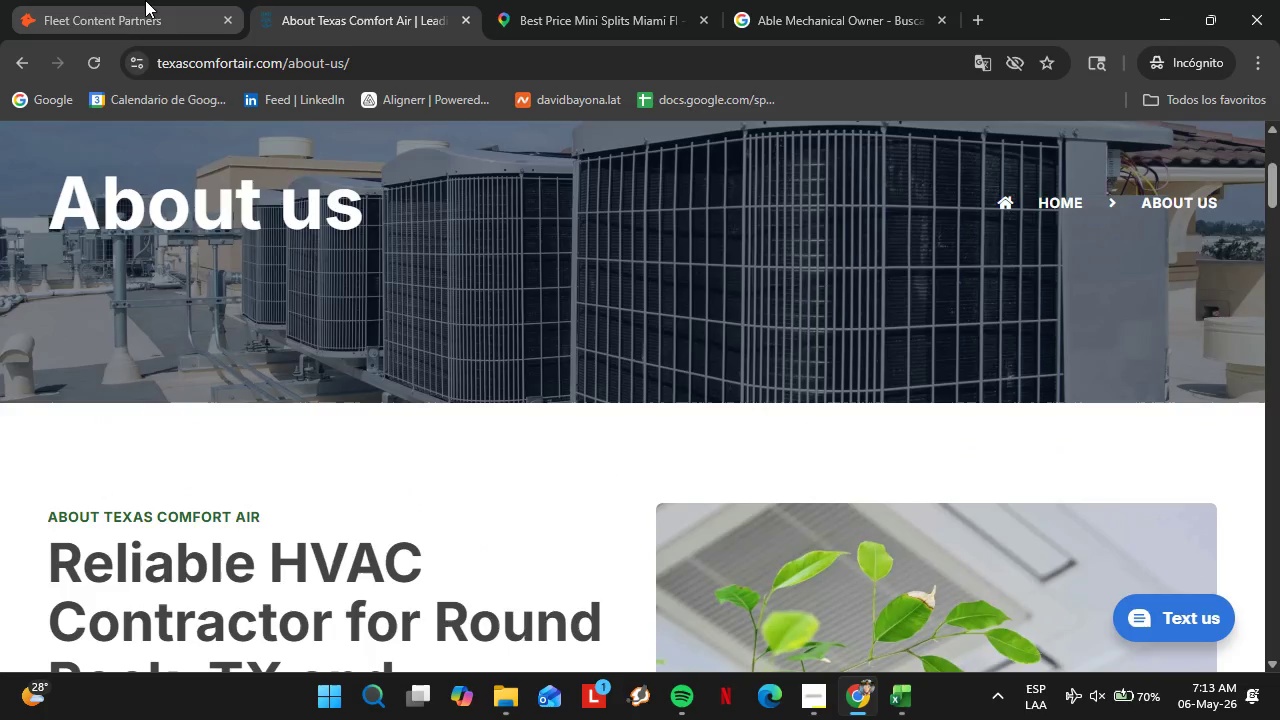 
left_click([145, 0])
 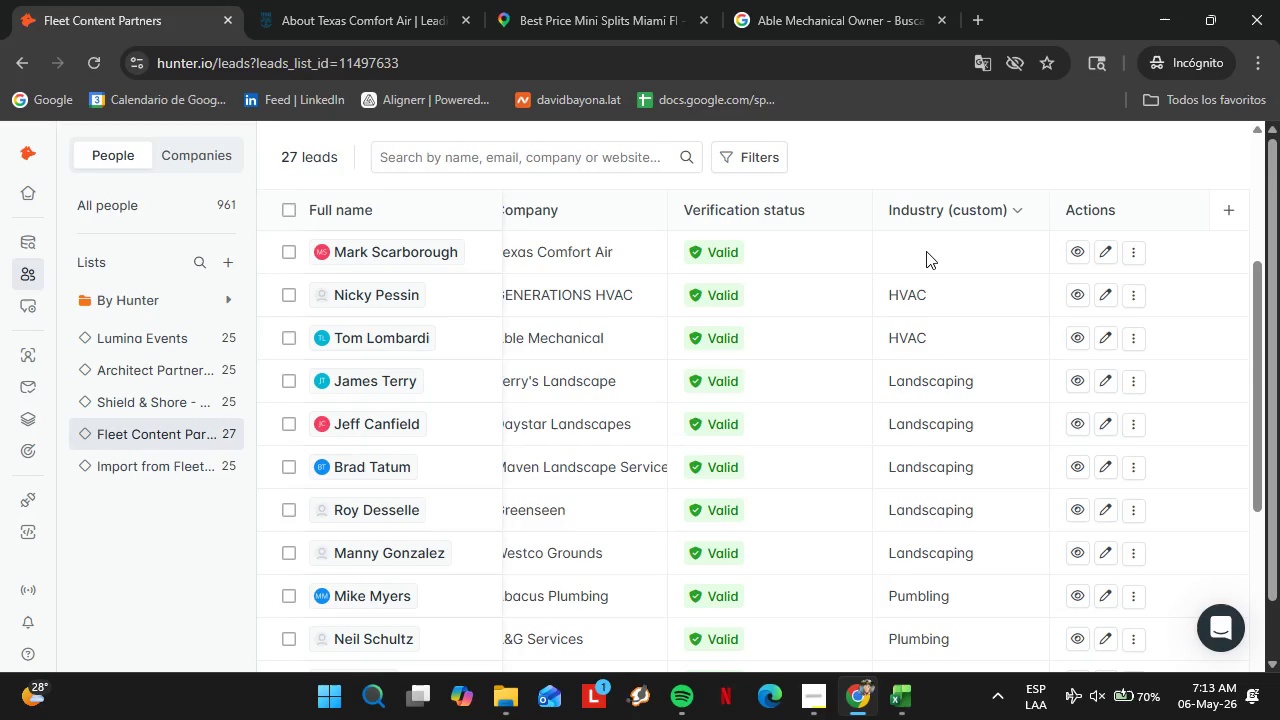 
double_click([926, 251])
 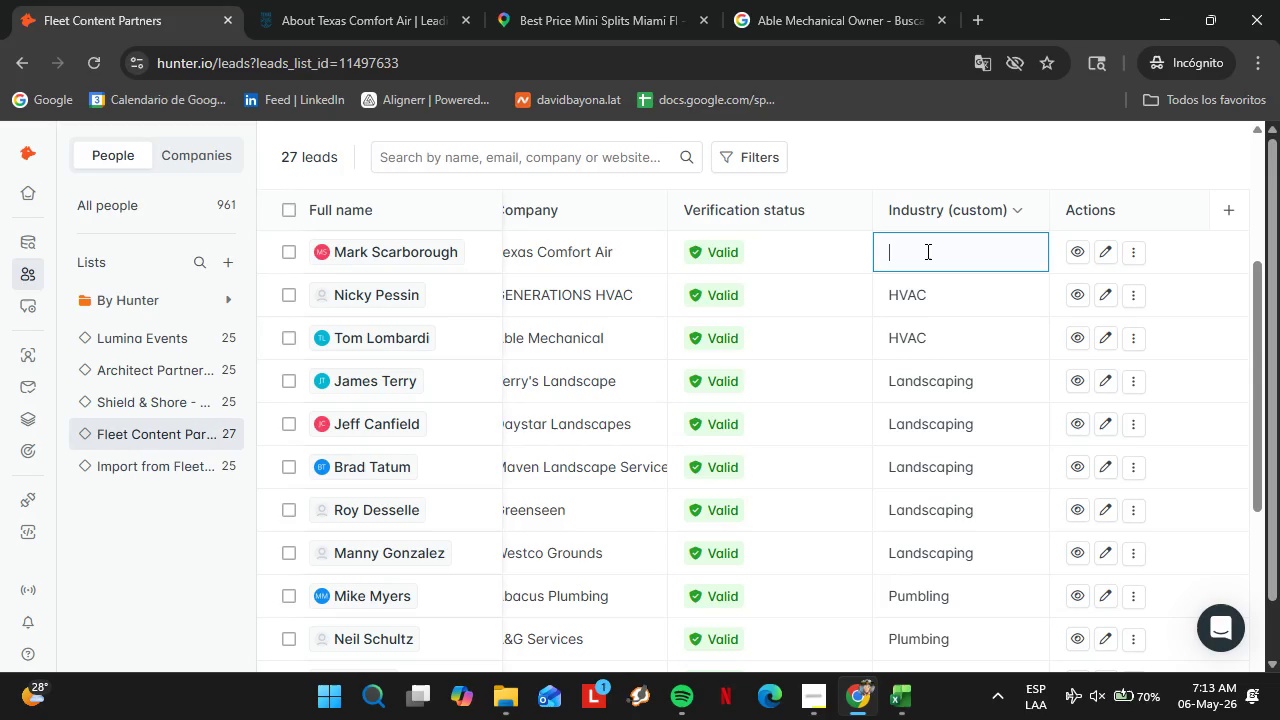 
triple_click([926, 251])
 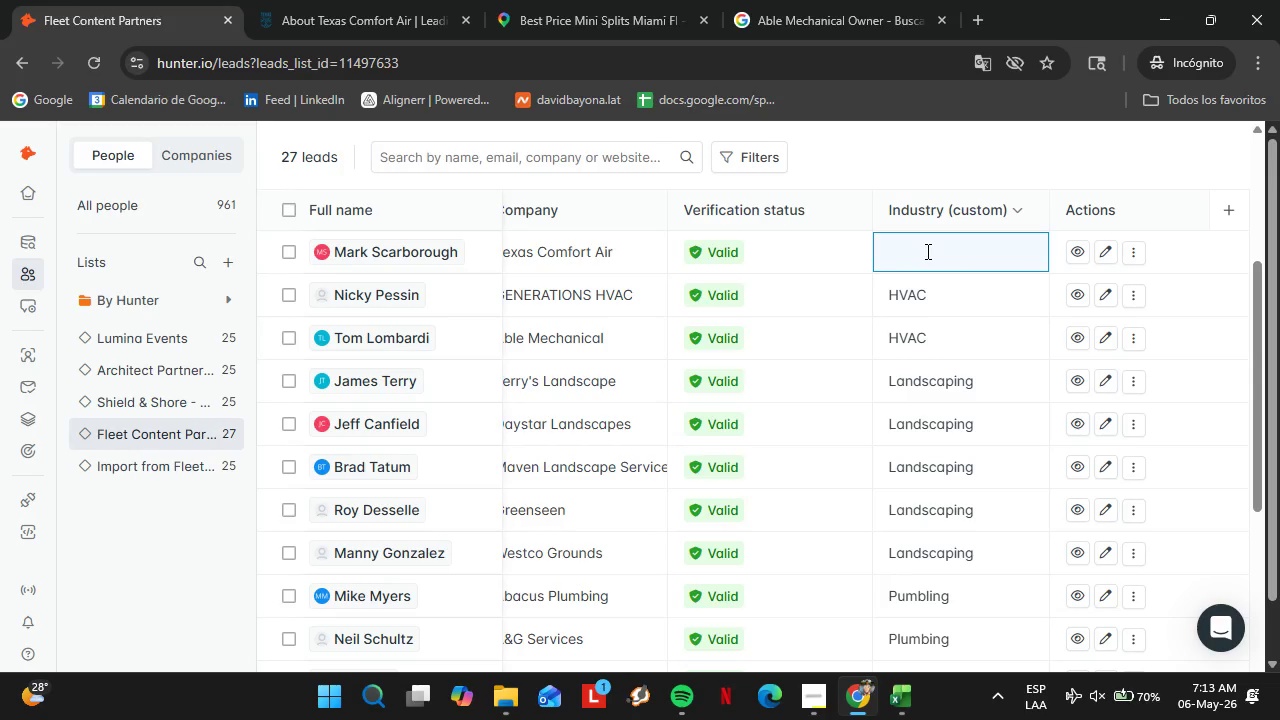 
type(HVAC)
 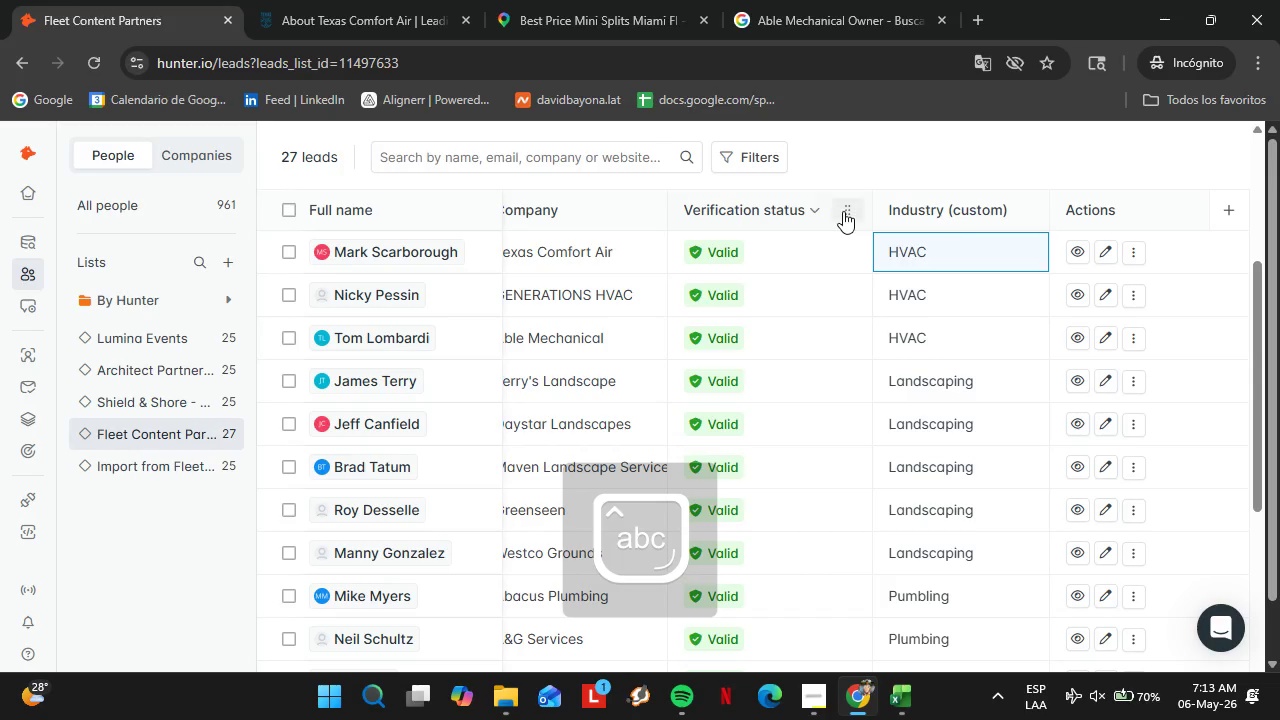 
scroll: coordinate [888, 524], scroll_direction: down, amount: 10.0
 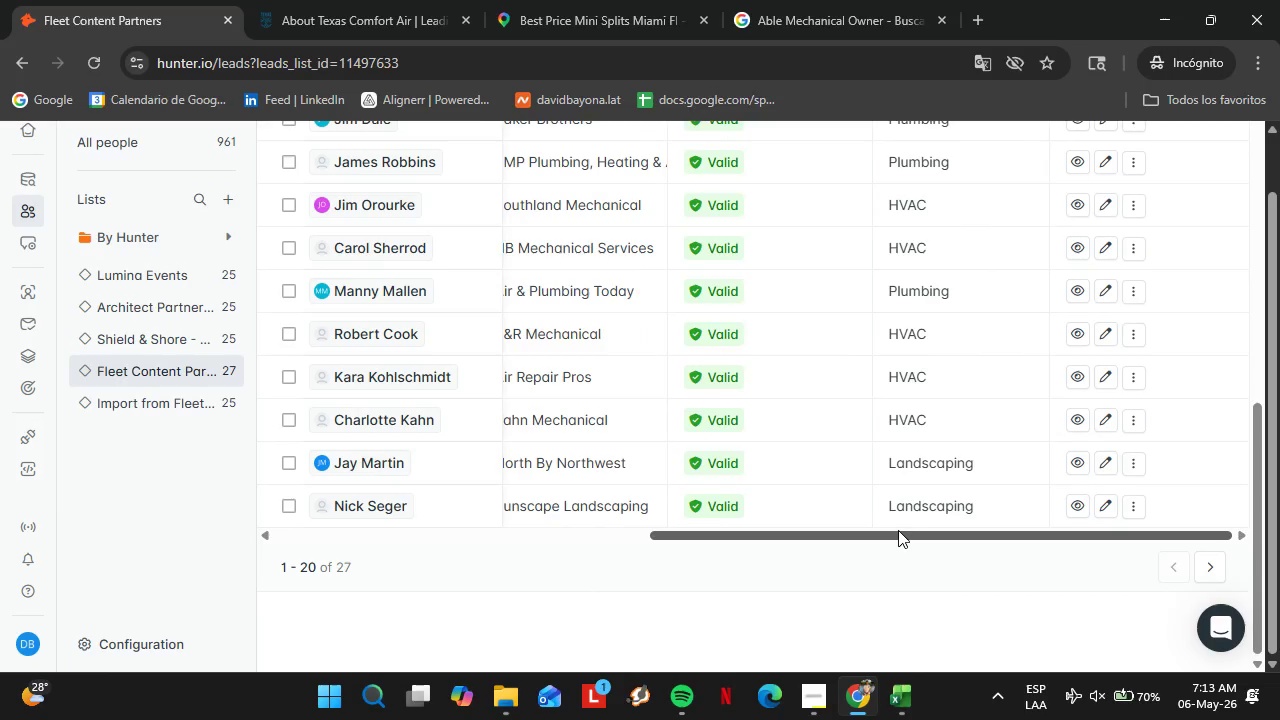 
left_click_drag(start_coordinate=[898, 530], to_coordinate=[632, 542])
 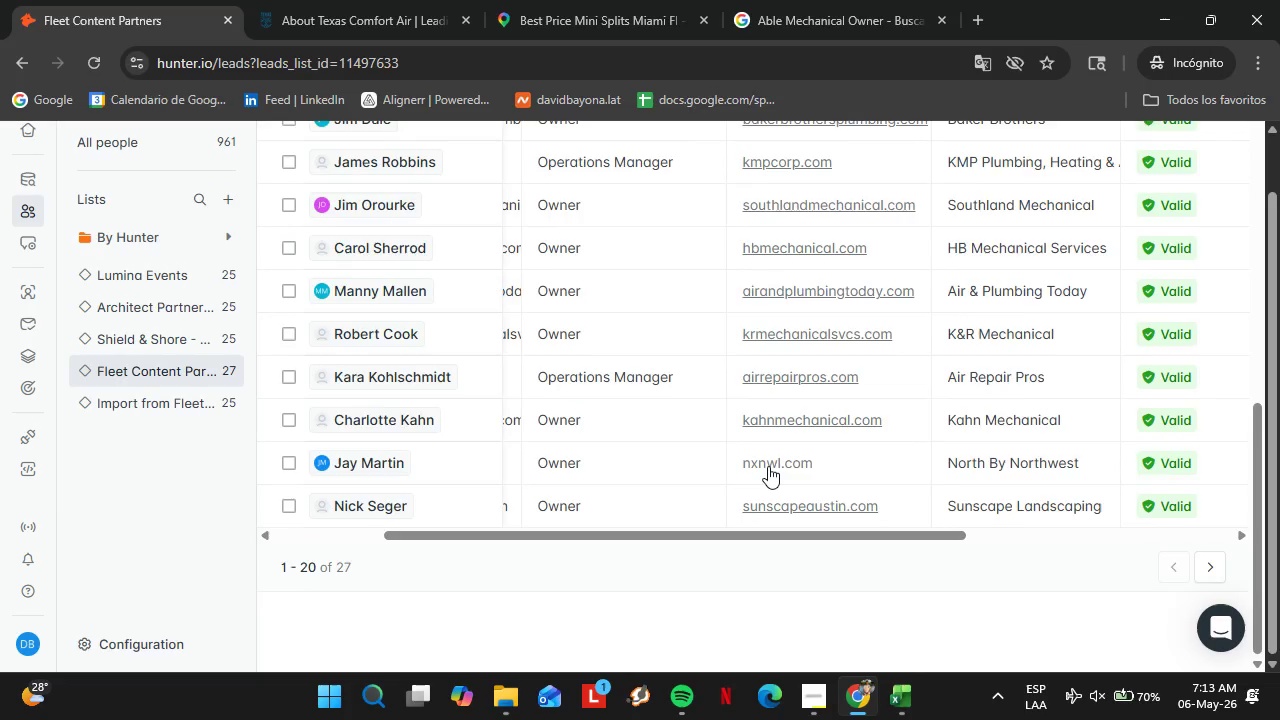 
scroll: coordinate [769, 465], scroll_direction: up, amount: 7.0
 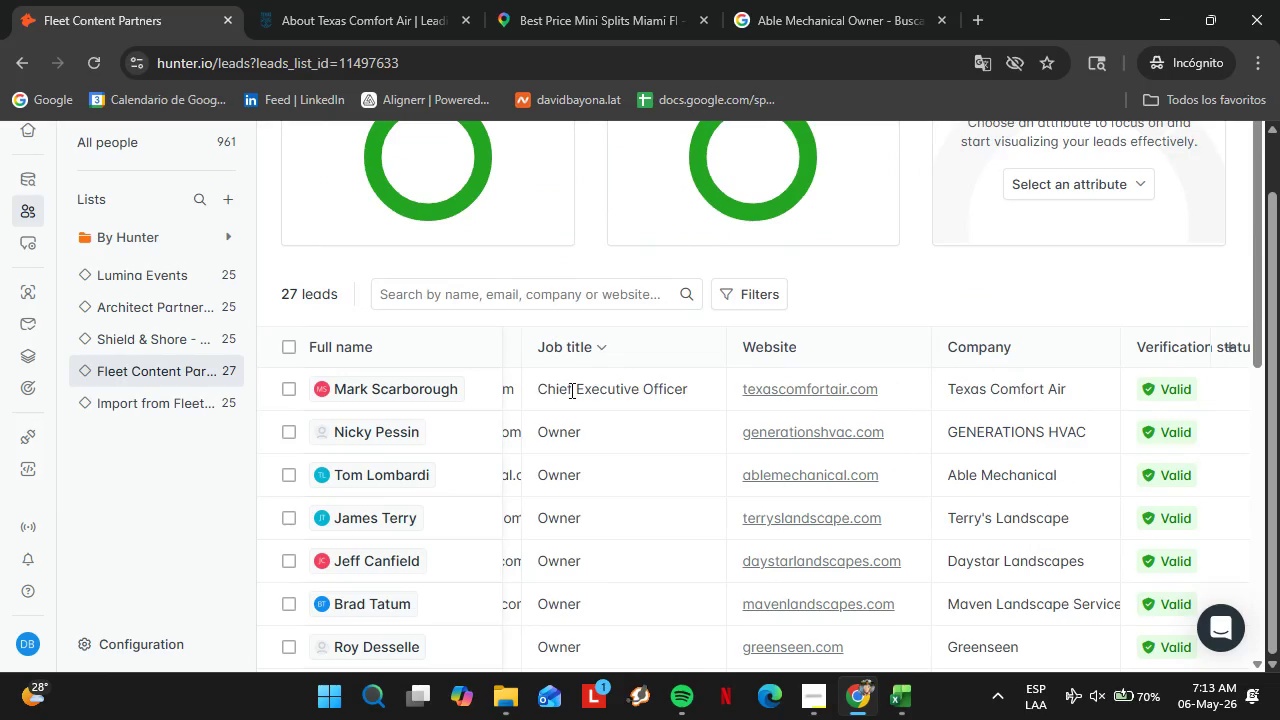 
double_click([570, 390])
 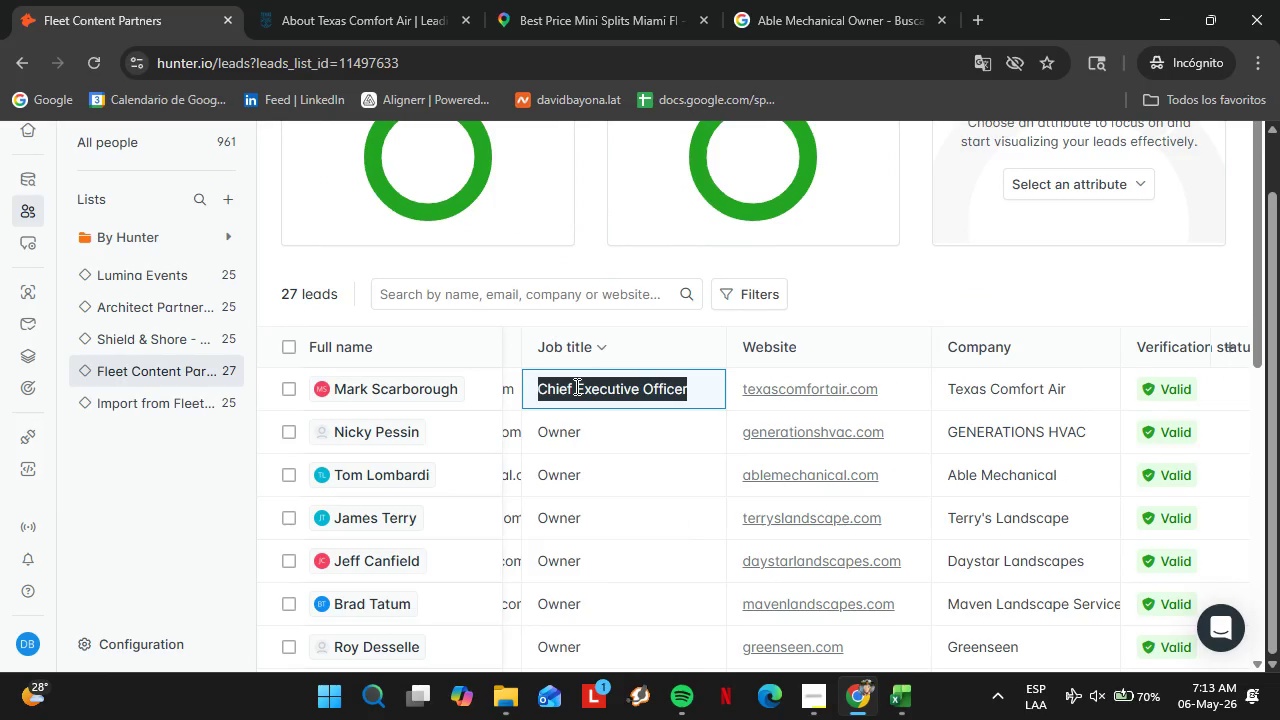 
type(OPw)
key(Backspace)
key(Backspace)
type(wner)
 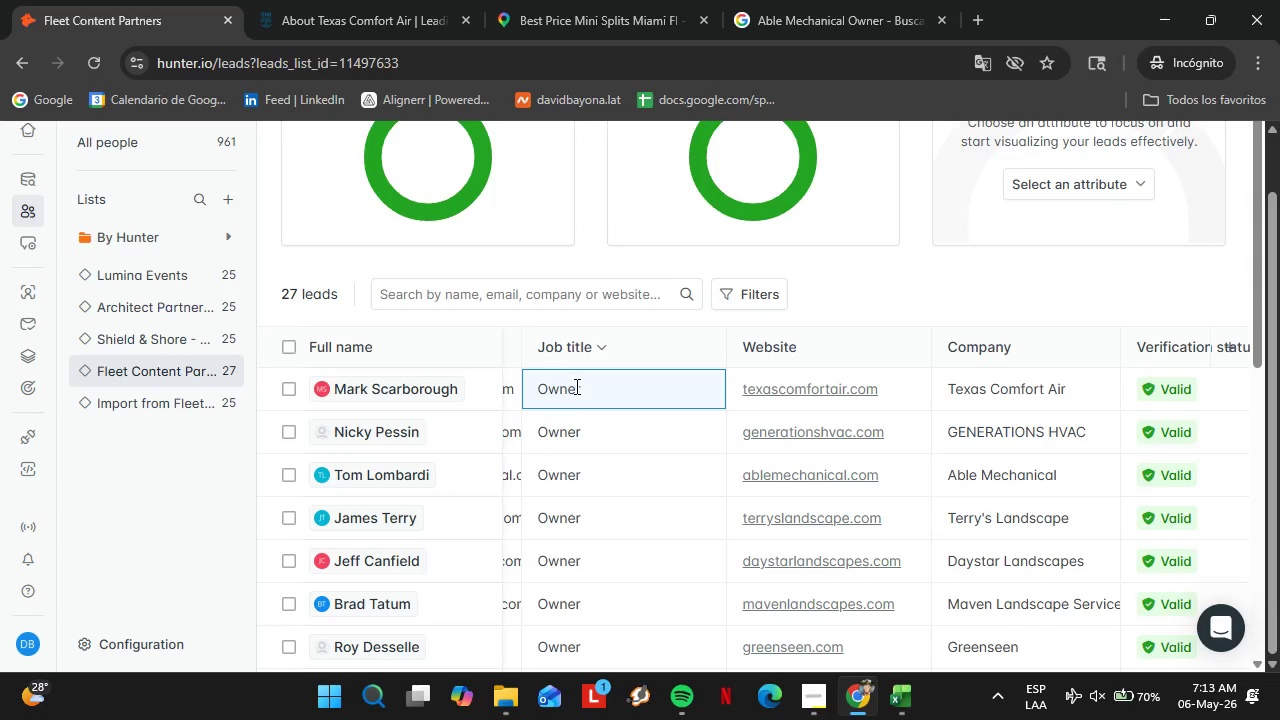 
key(Enter)
 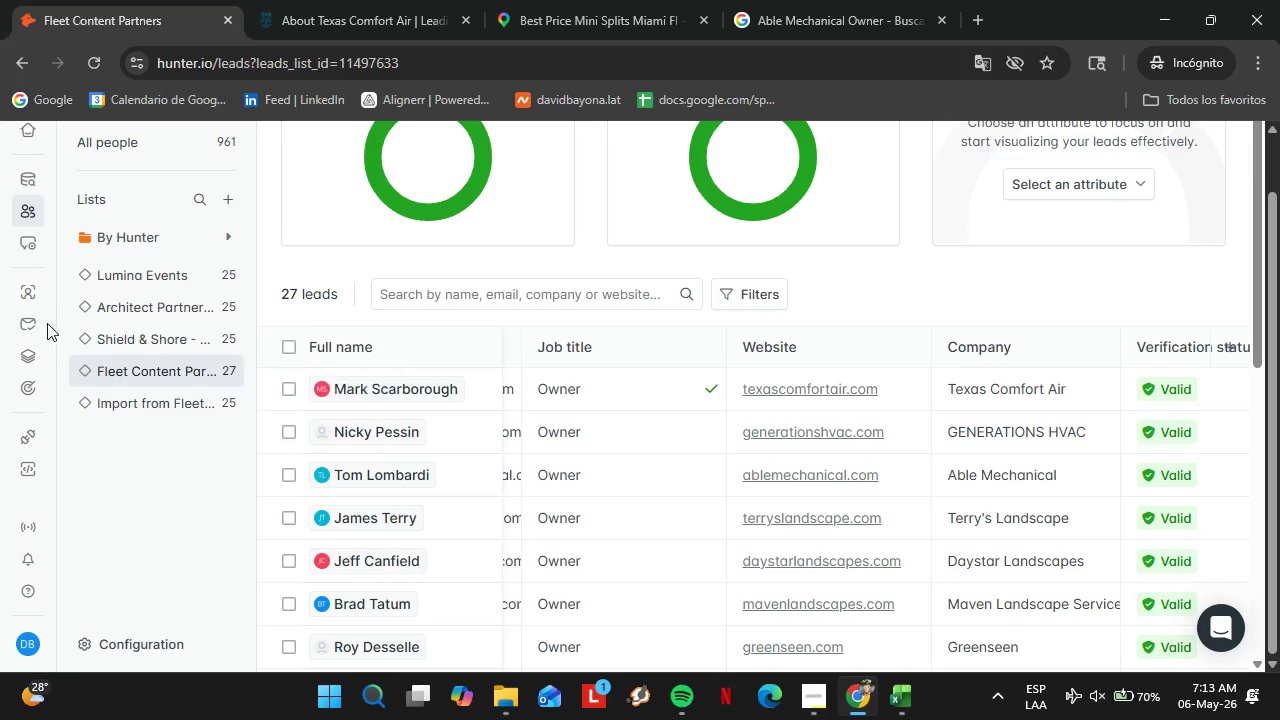 
left_click([24, 286])
 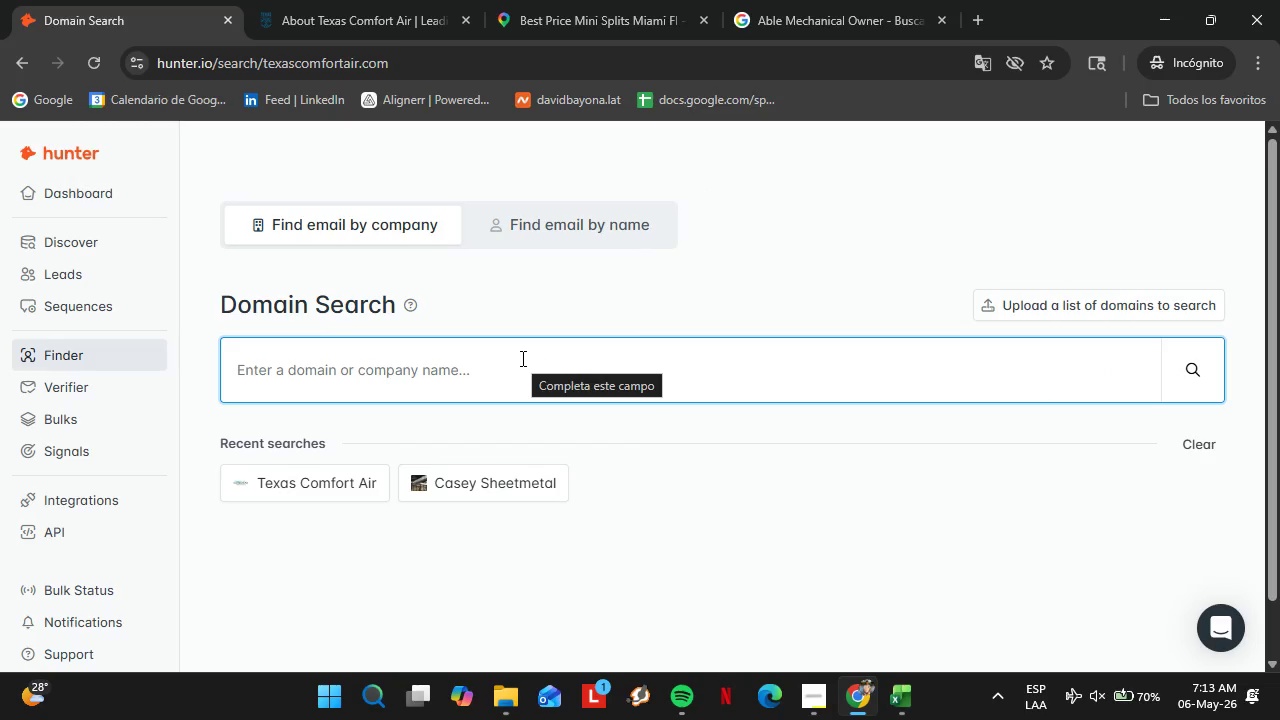 
type(coolcomponen)
 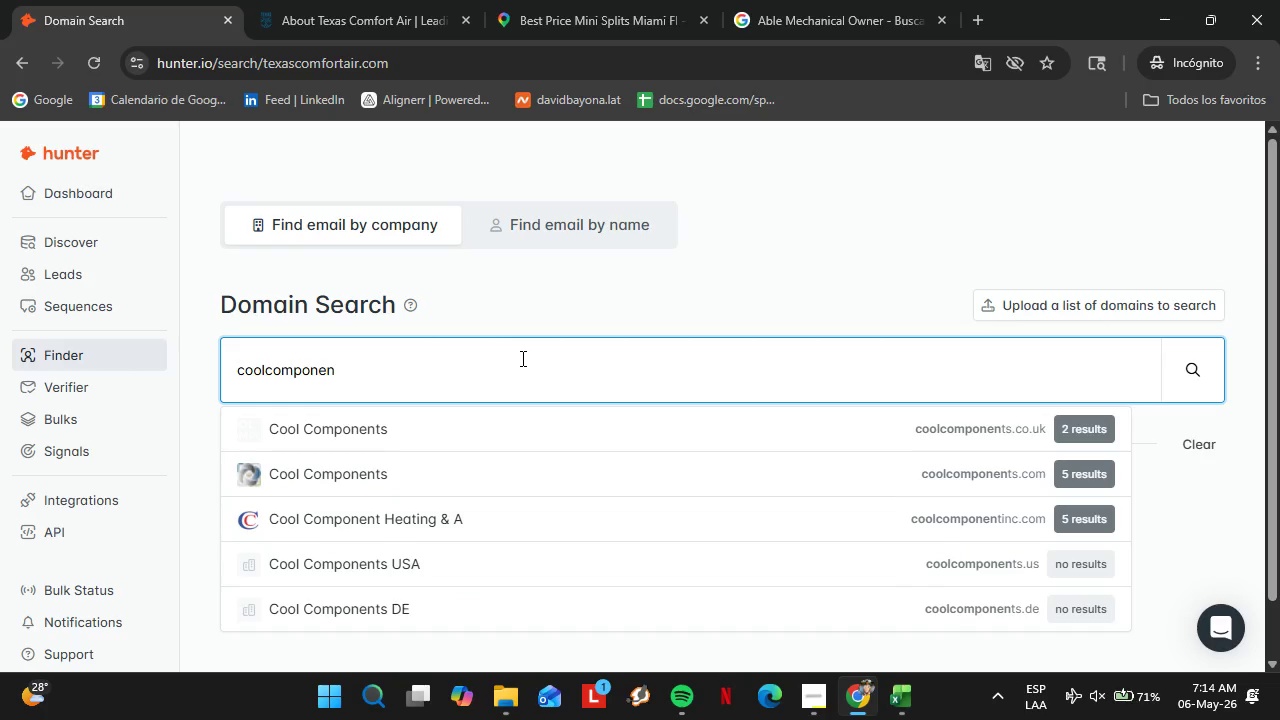 
wait(5.3)
 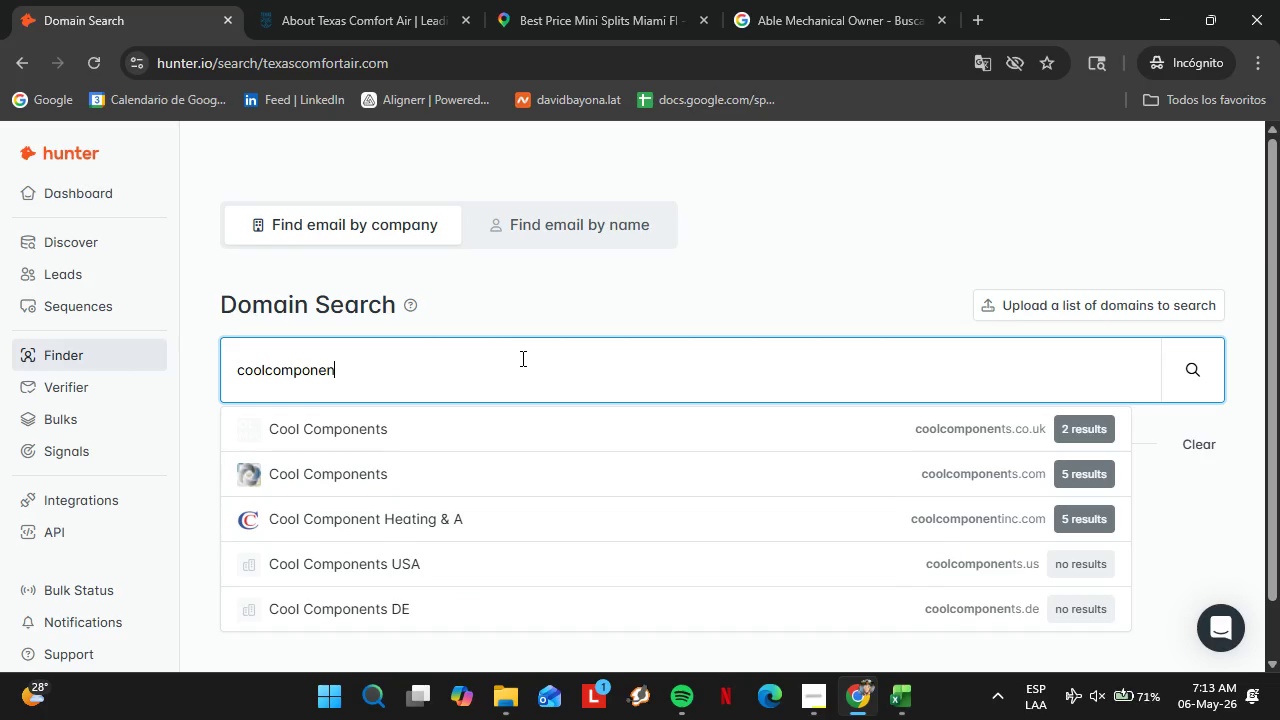 
type(ttx.com)
 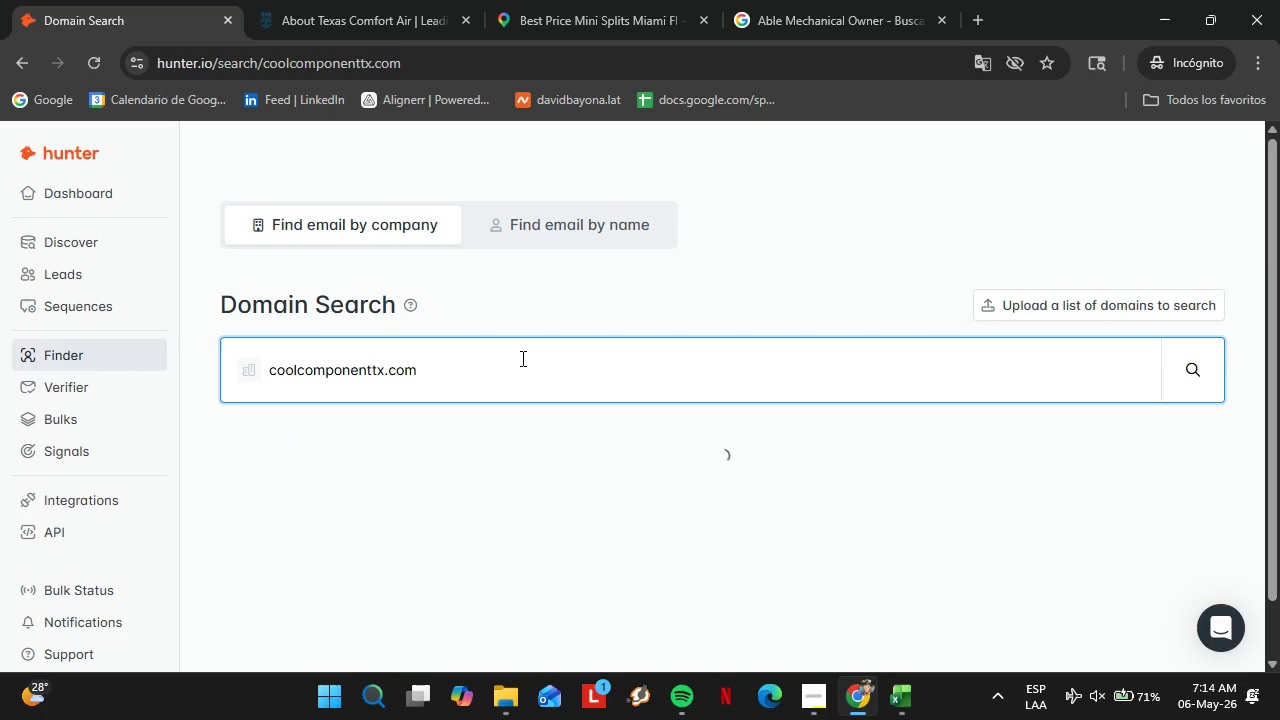 
key(Enter)
 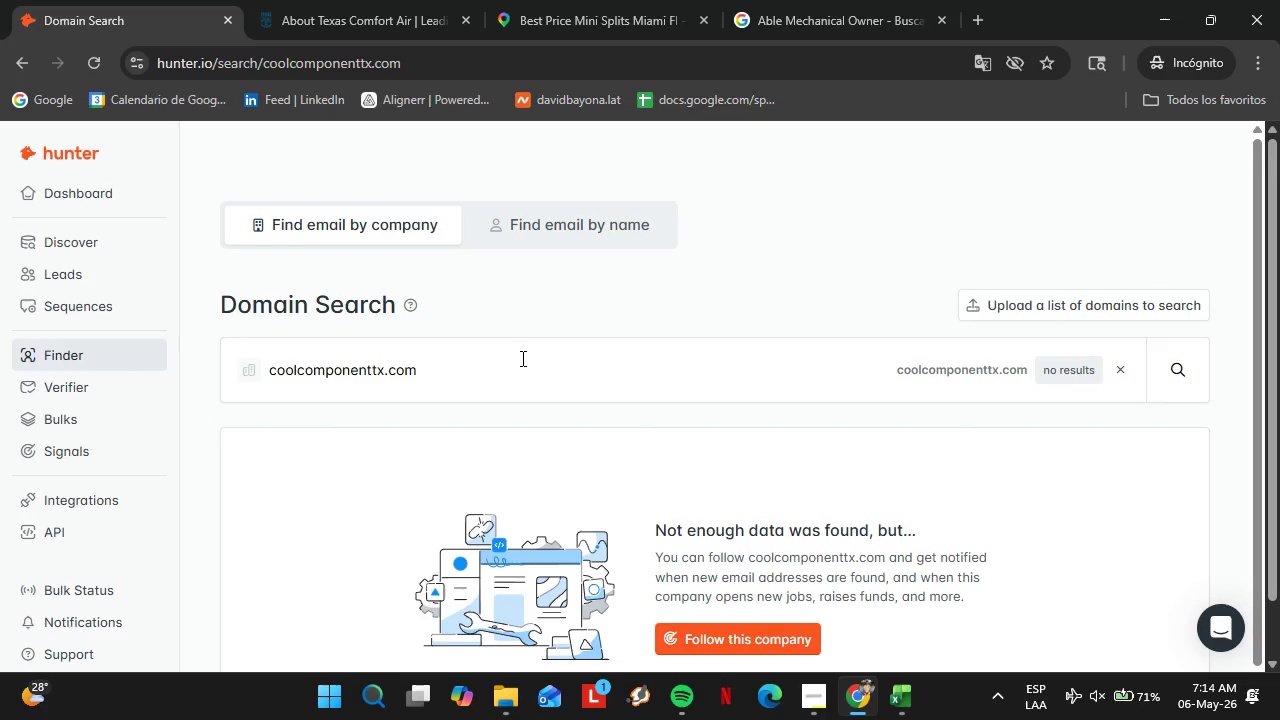 
double_click([521, 358])
 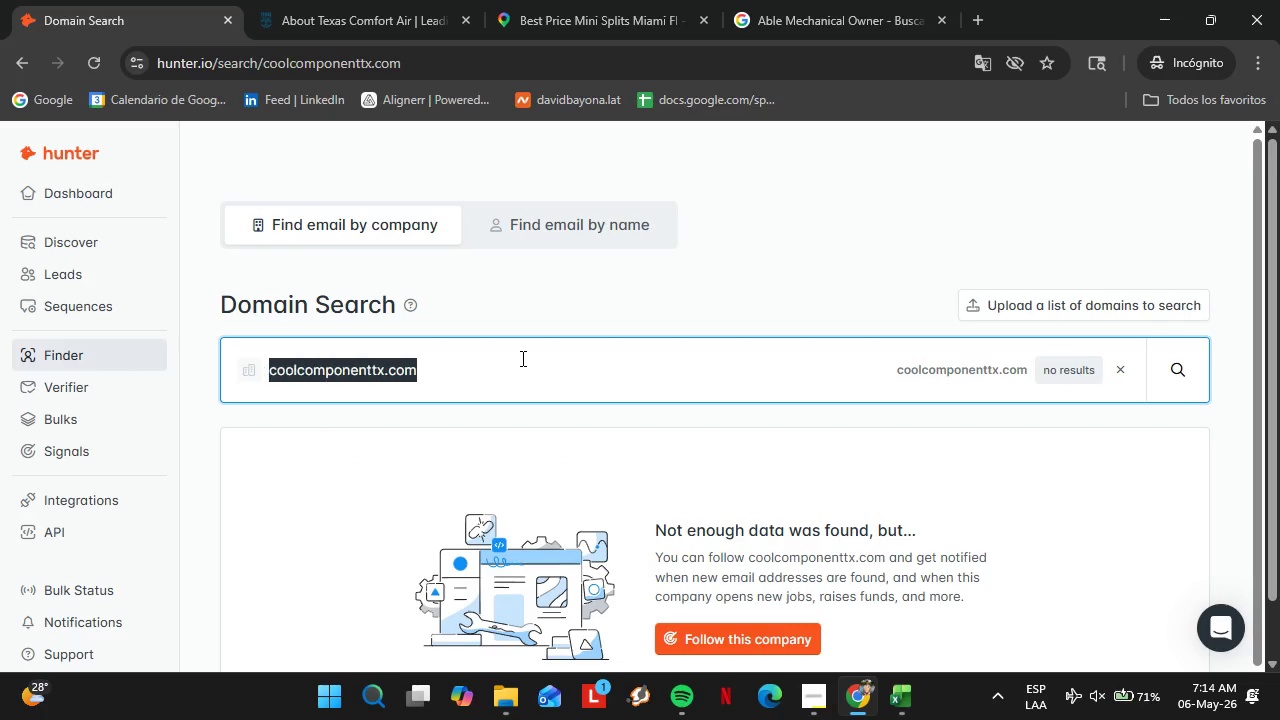 
triple_click([521, 358])
 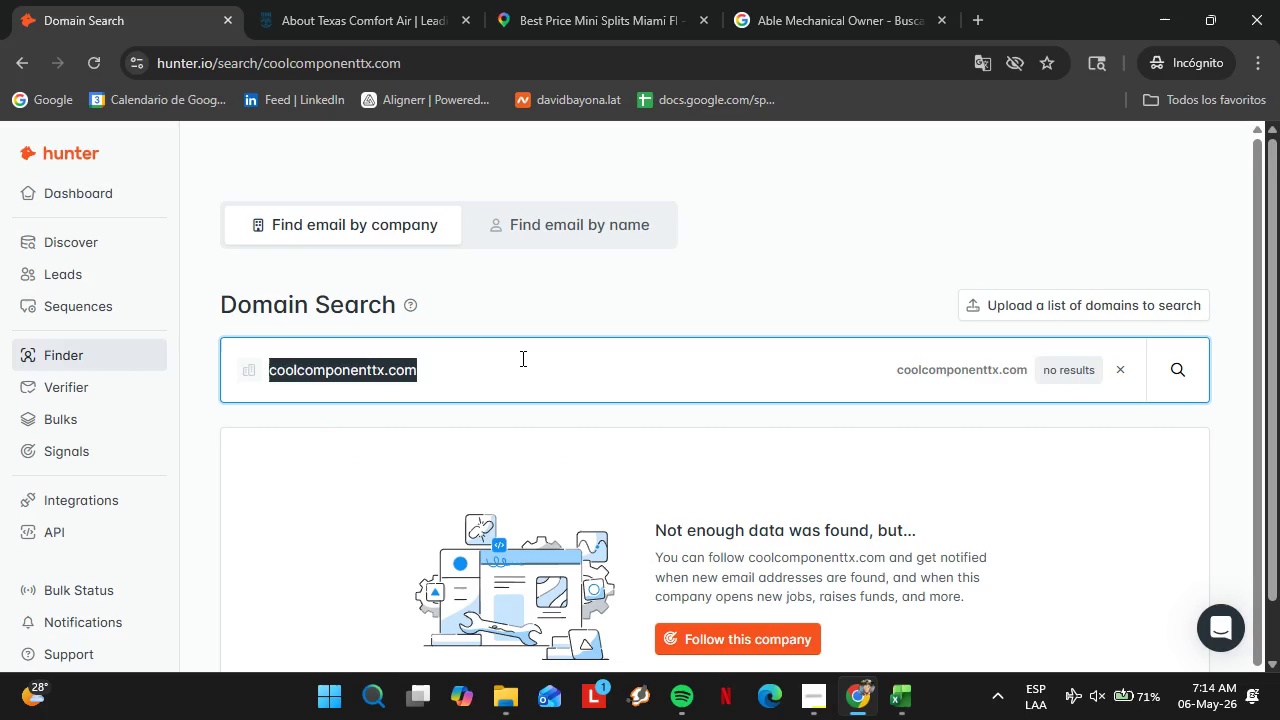 
type(ate)
key(Backspace)
key(Backspace)
type(ctech)
key(Backspace)
type(hnicalservices.com)
 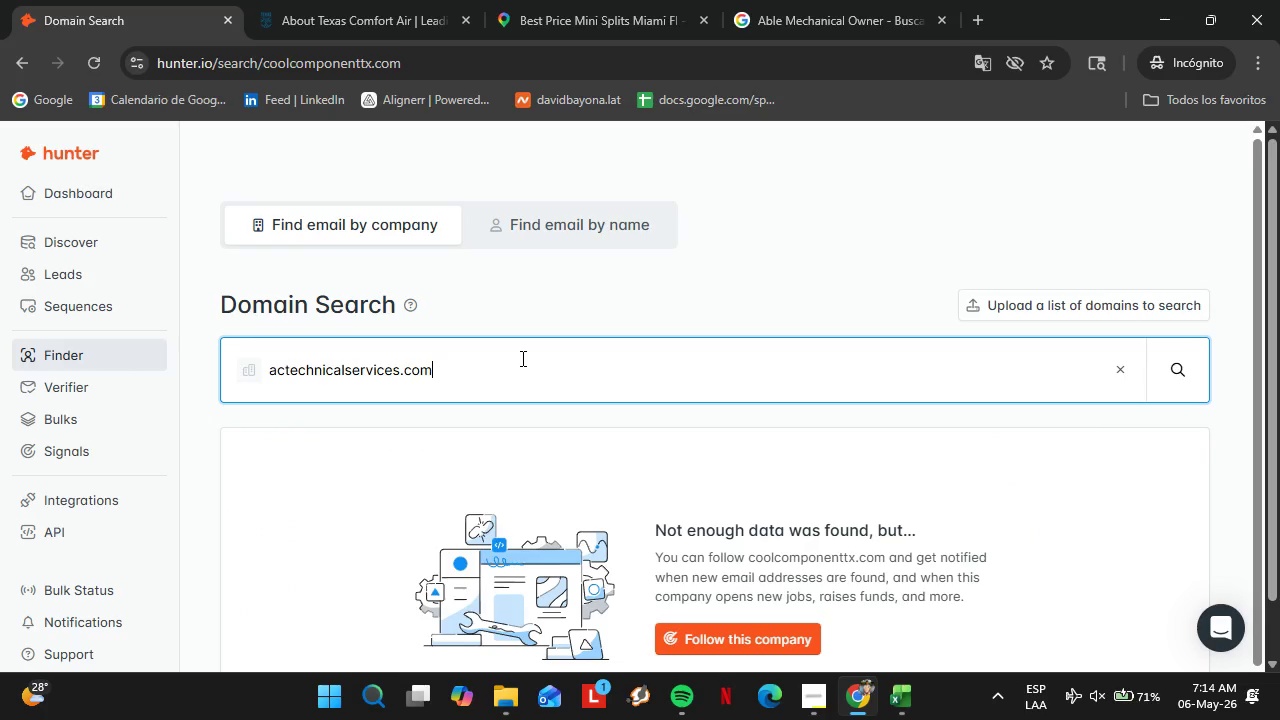 
key(Enter)
 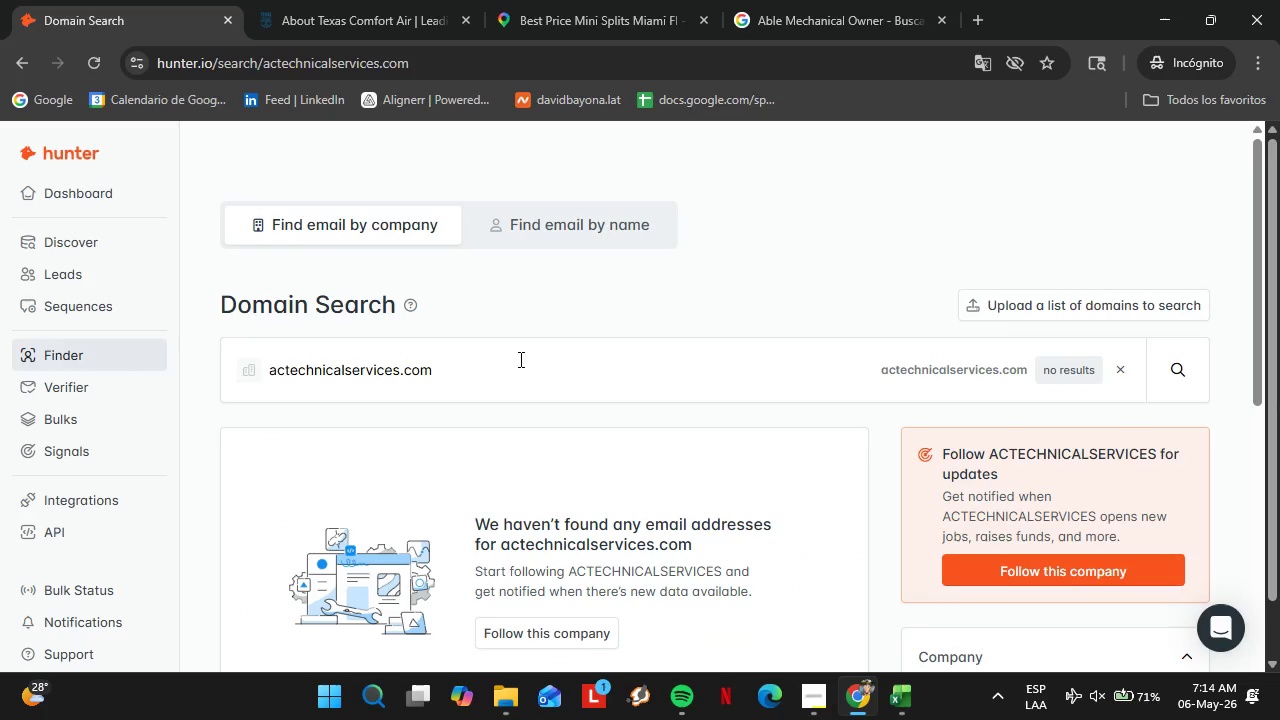 
double_click([519, 359])
 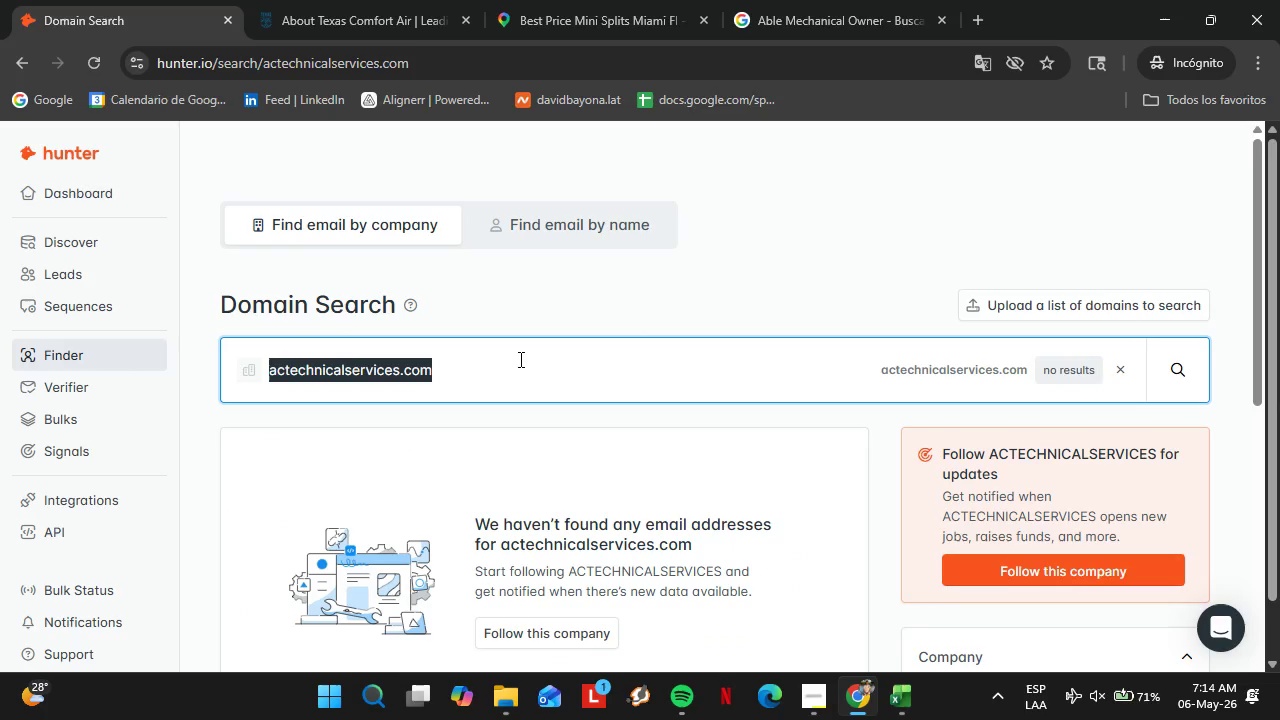 
triple_click([519, 359])
 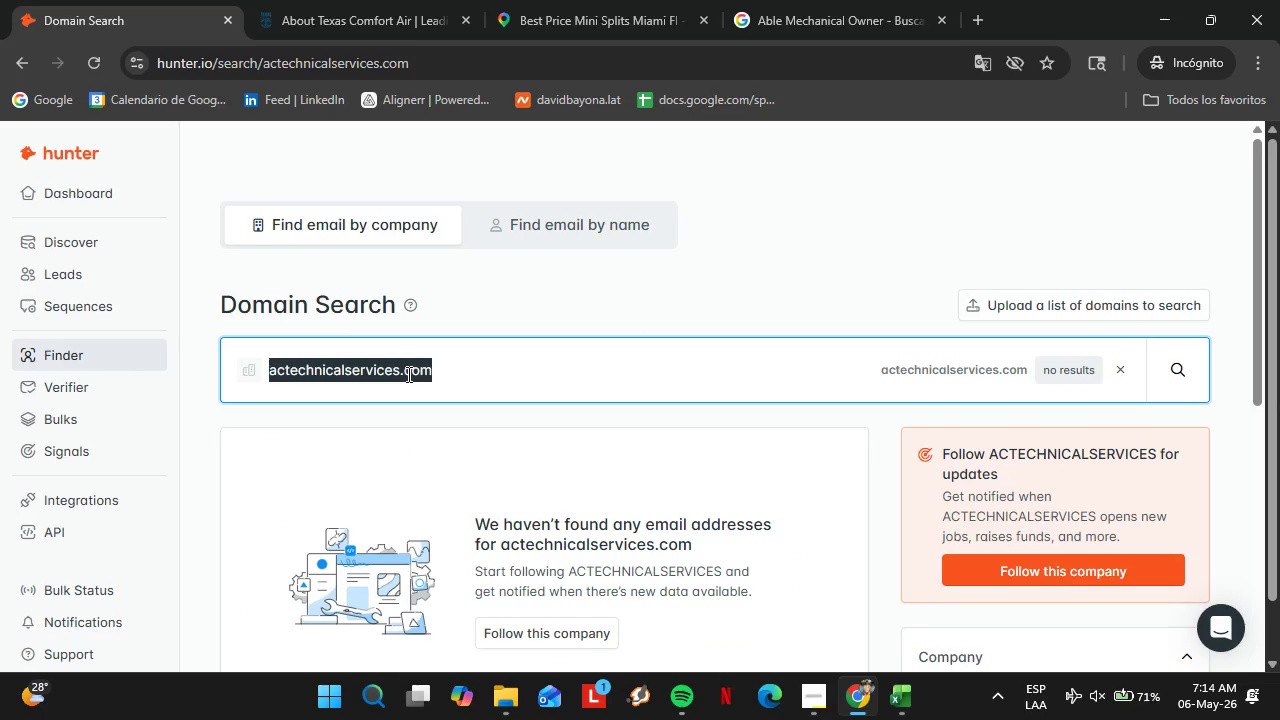 
type(skihi.com)
 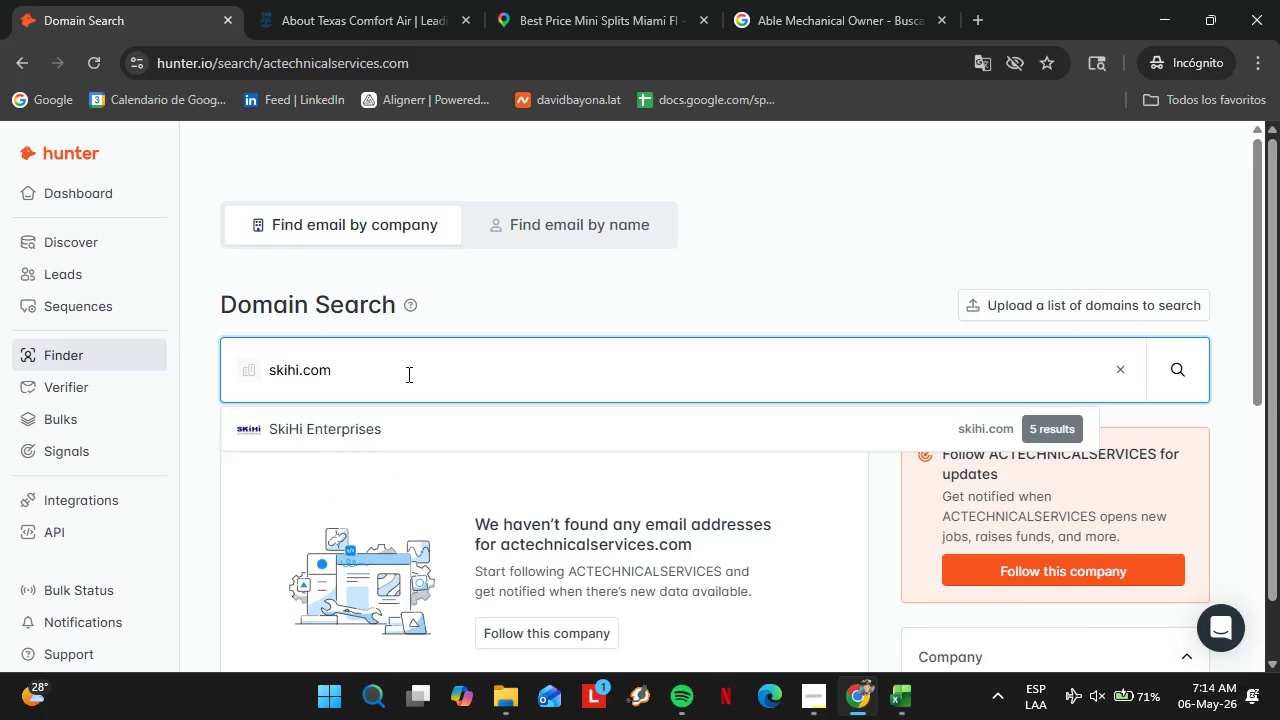 
key(Enter)
 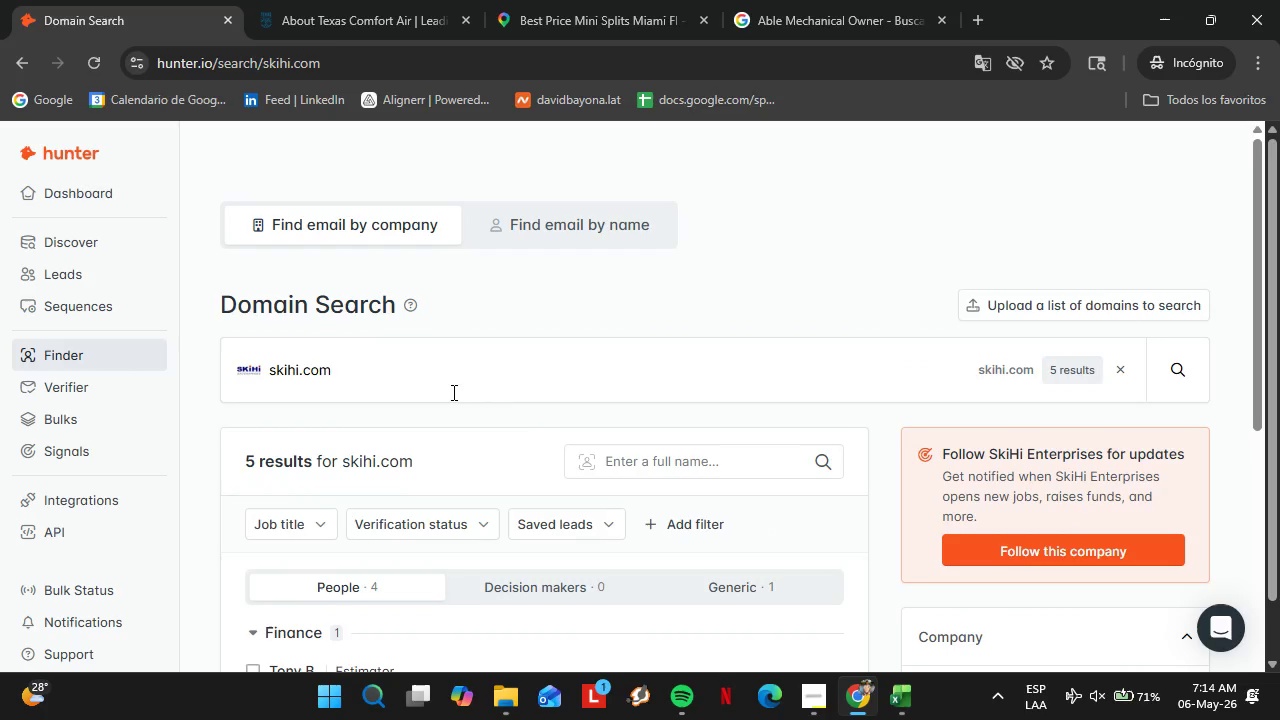 
scroll: coordinate [501, 402], scroll_direction: down, amount: 4.0
 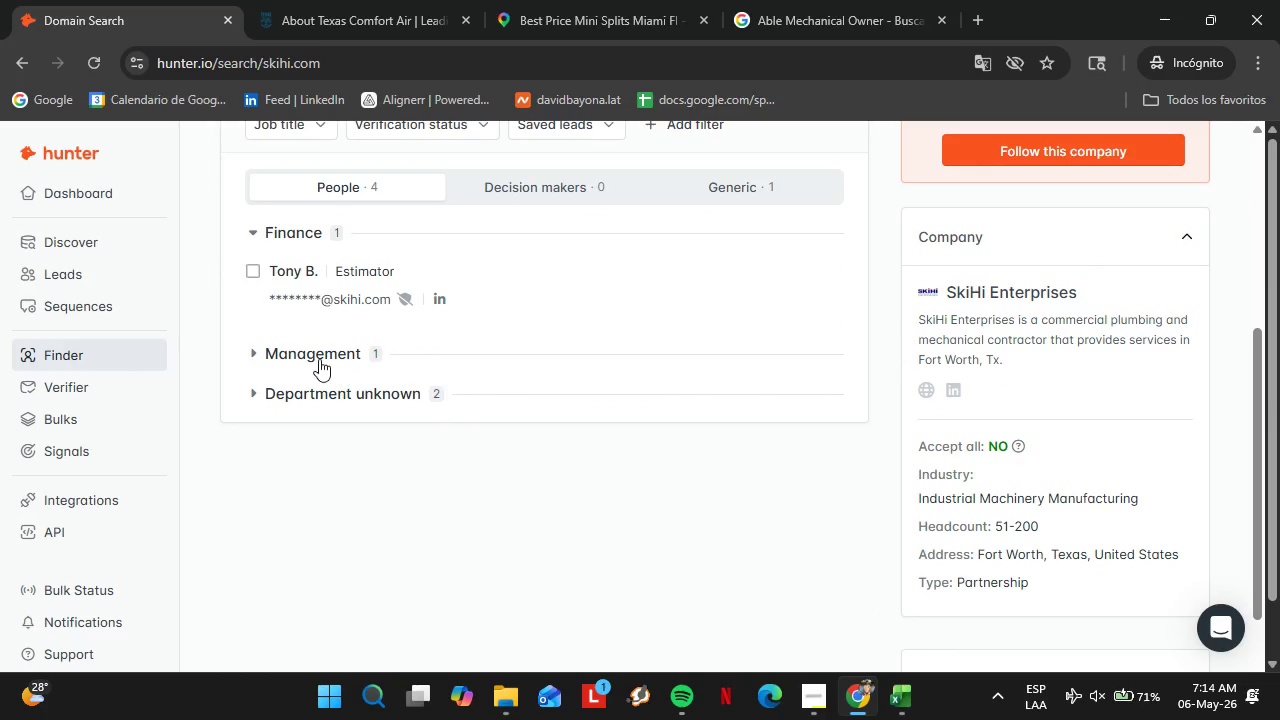 
left_click([319, 359])
 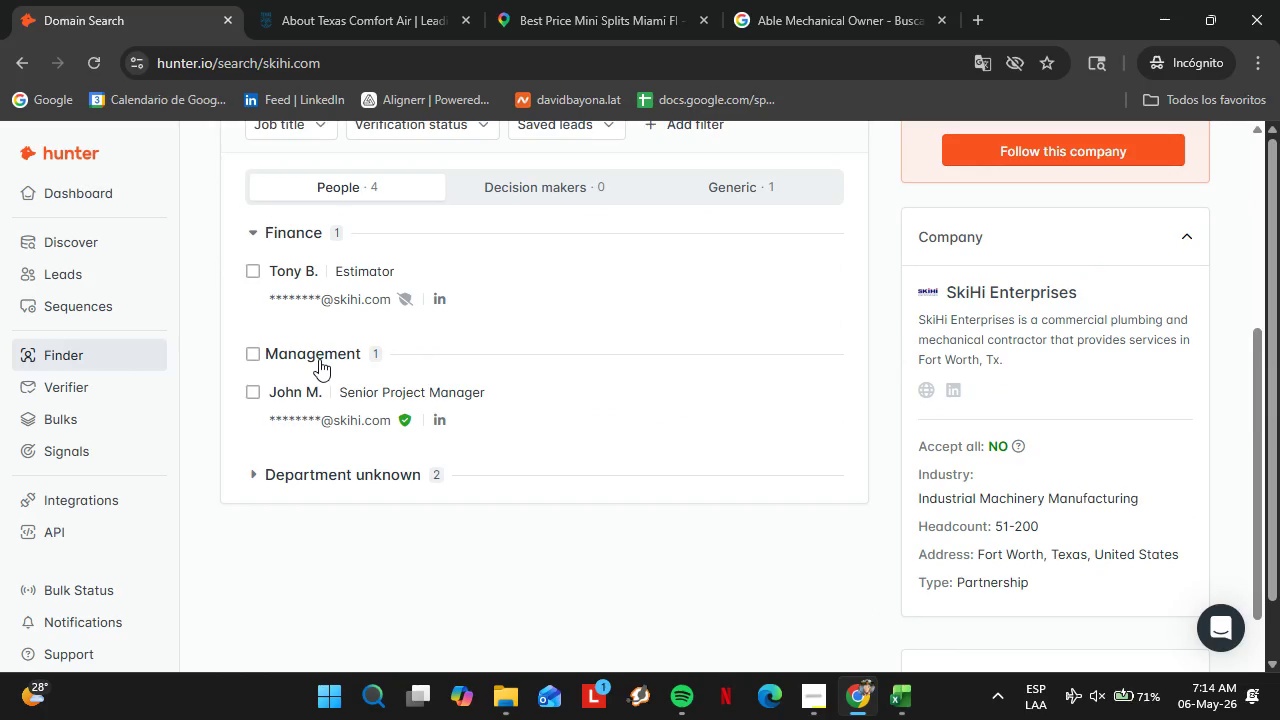 
left_click([319, 359])
 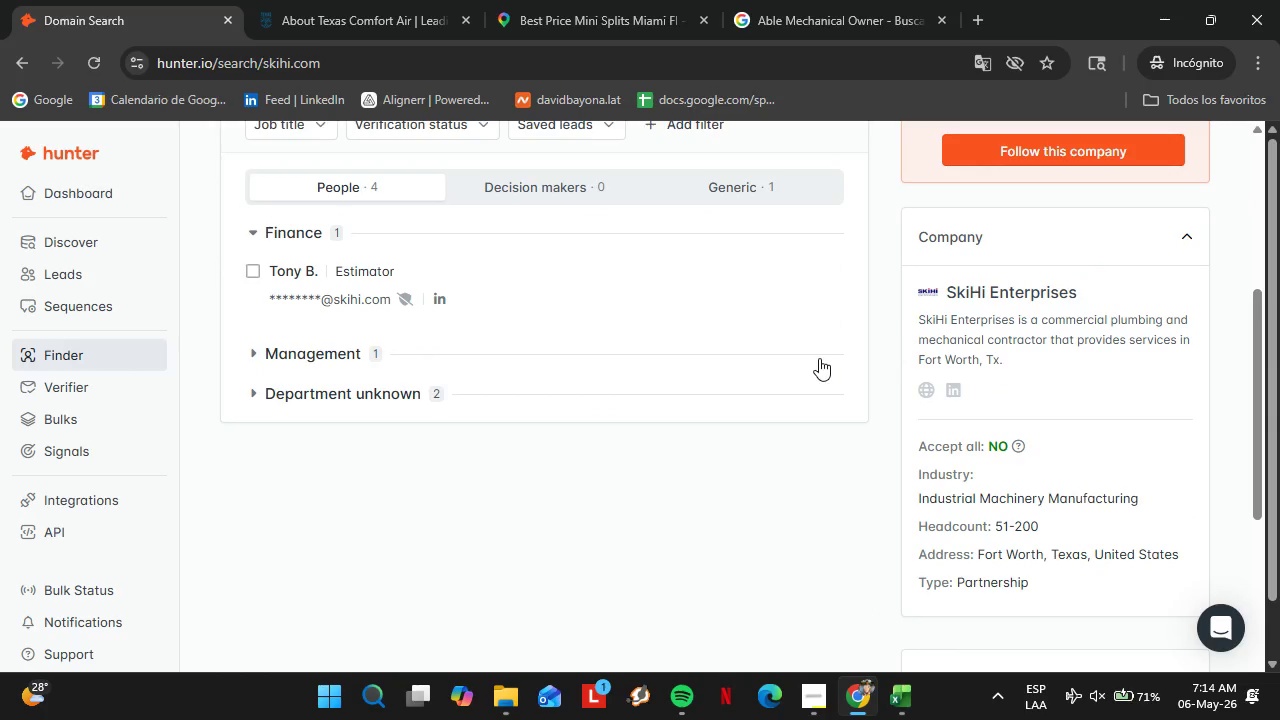 
left_click([930, 383])
 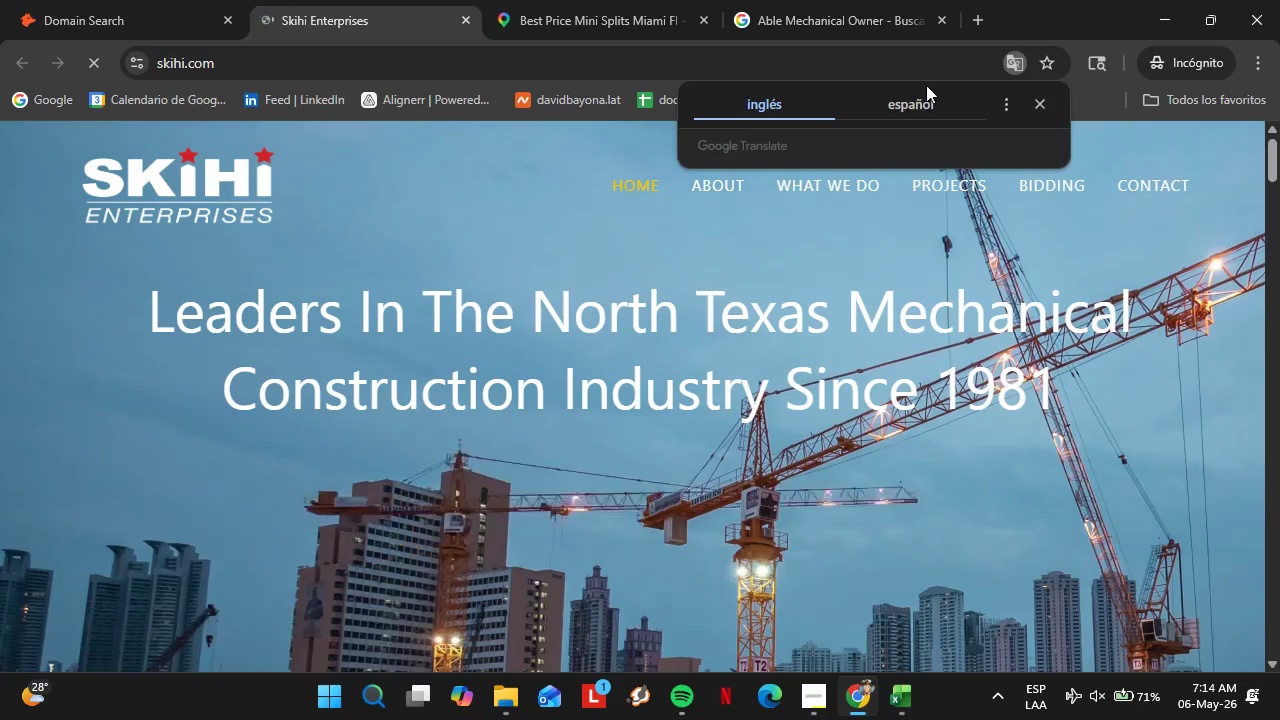 
wait(7.14)
 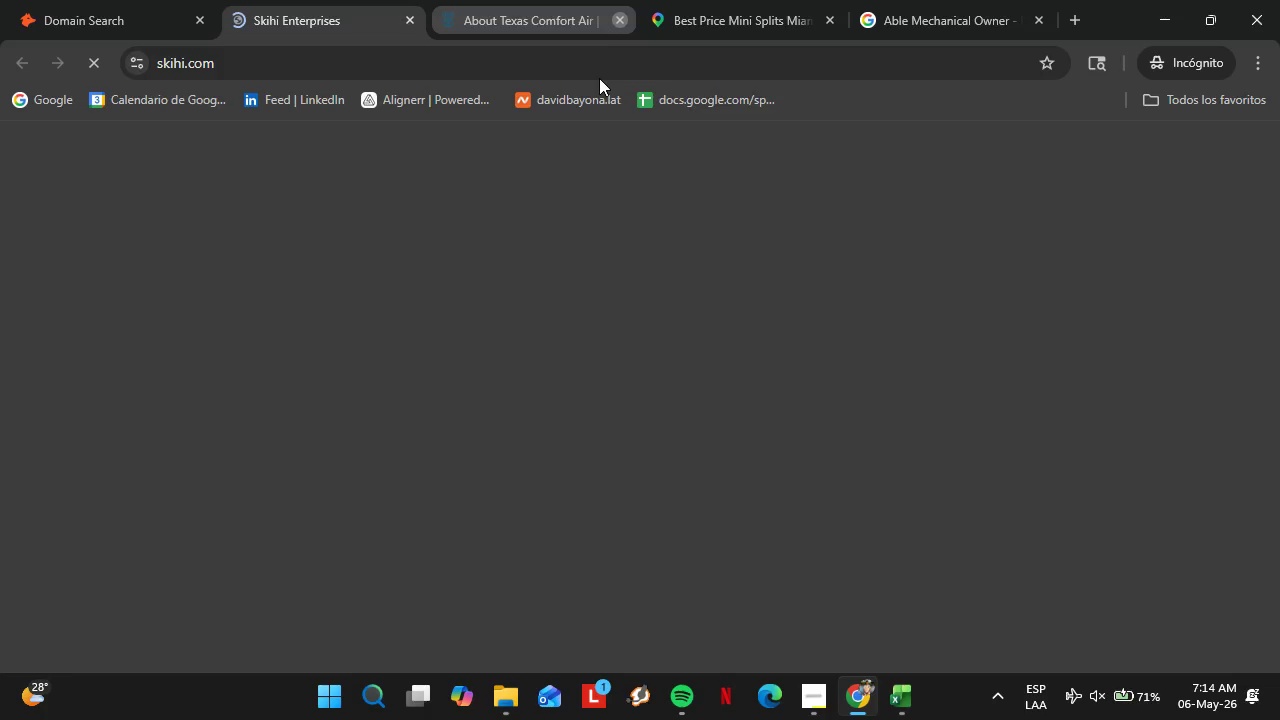 
left_click([722, 184])
 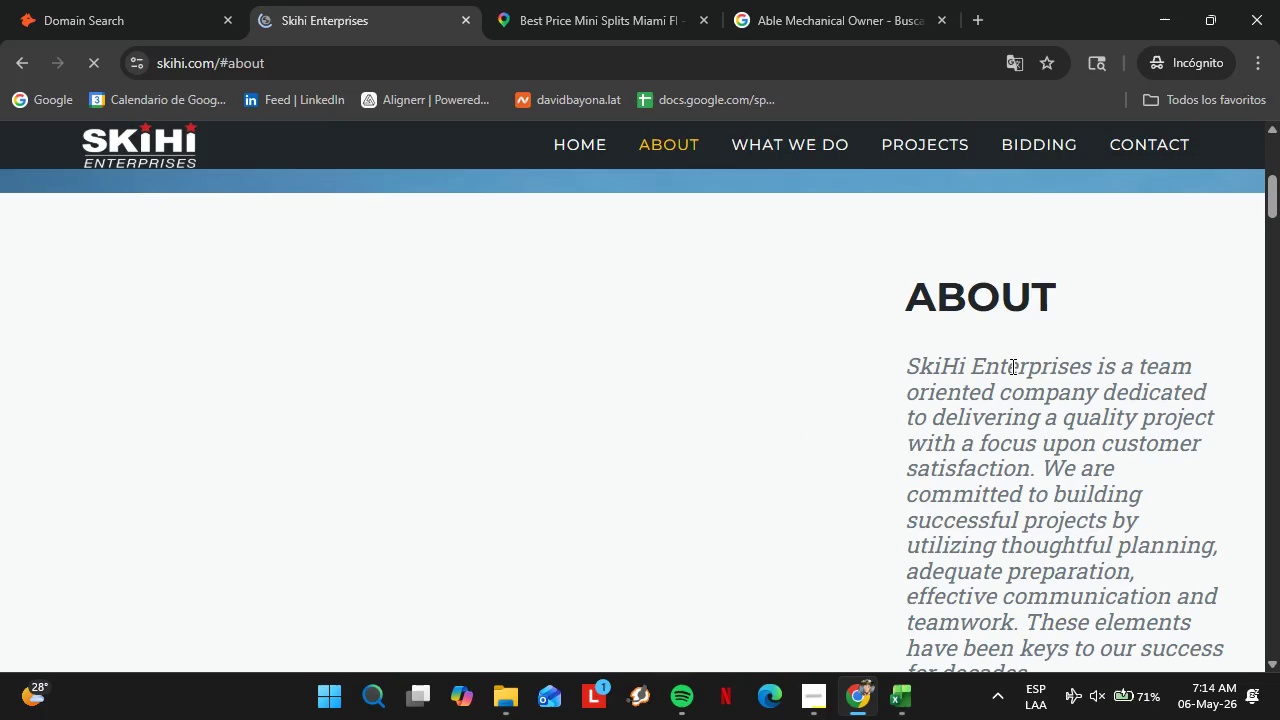 
scroll: coordinate [649, 489], scroll_direction: down, amount: 16.0
 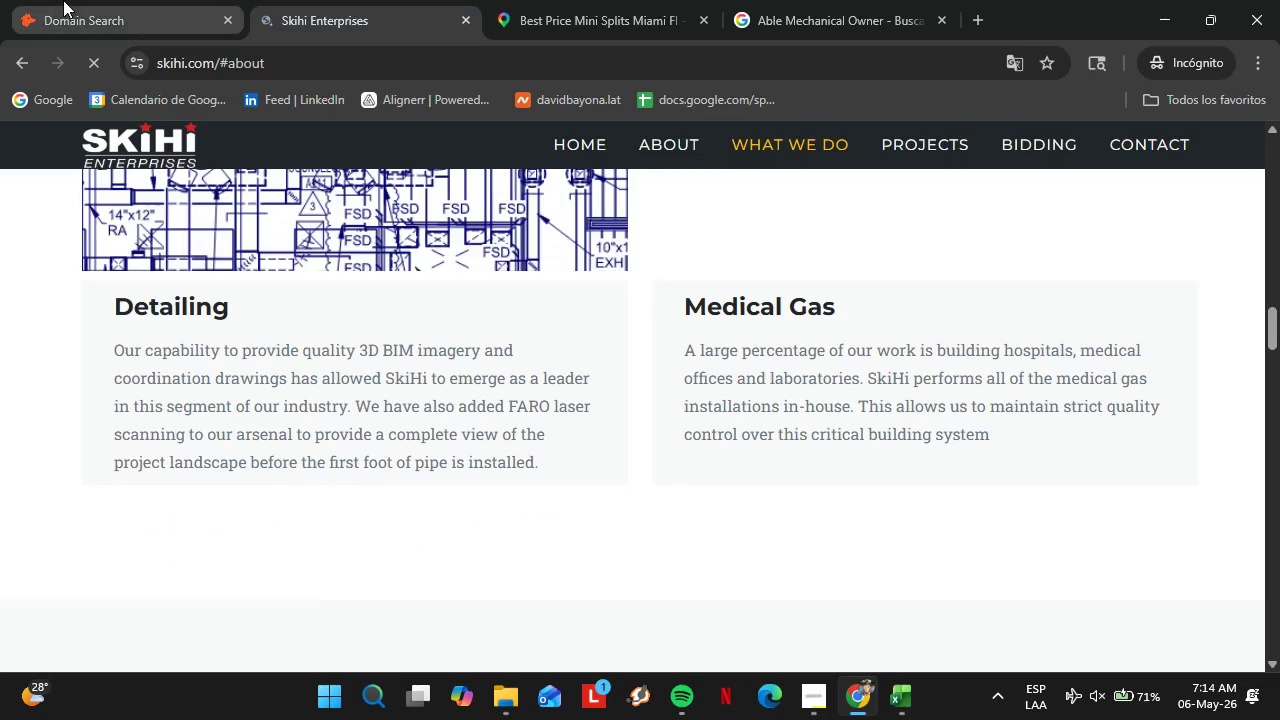 
left_click([63, 0])
 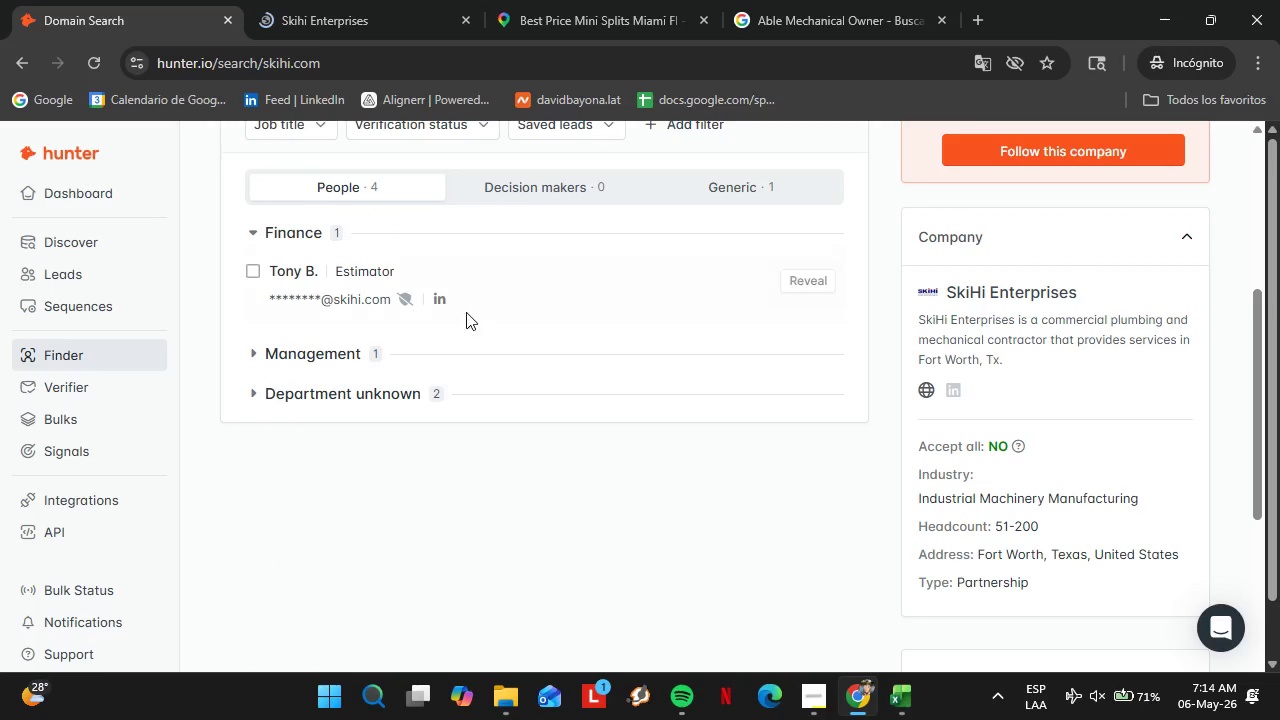 
scroll: coordinate [485, 341], scroll_direction: up, amount: 4.0
 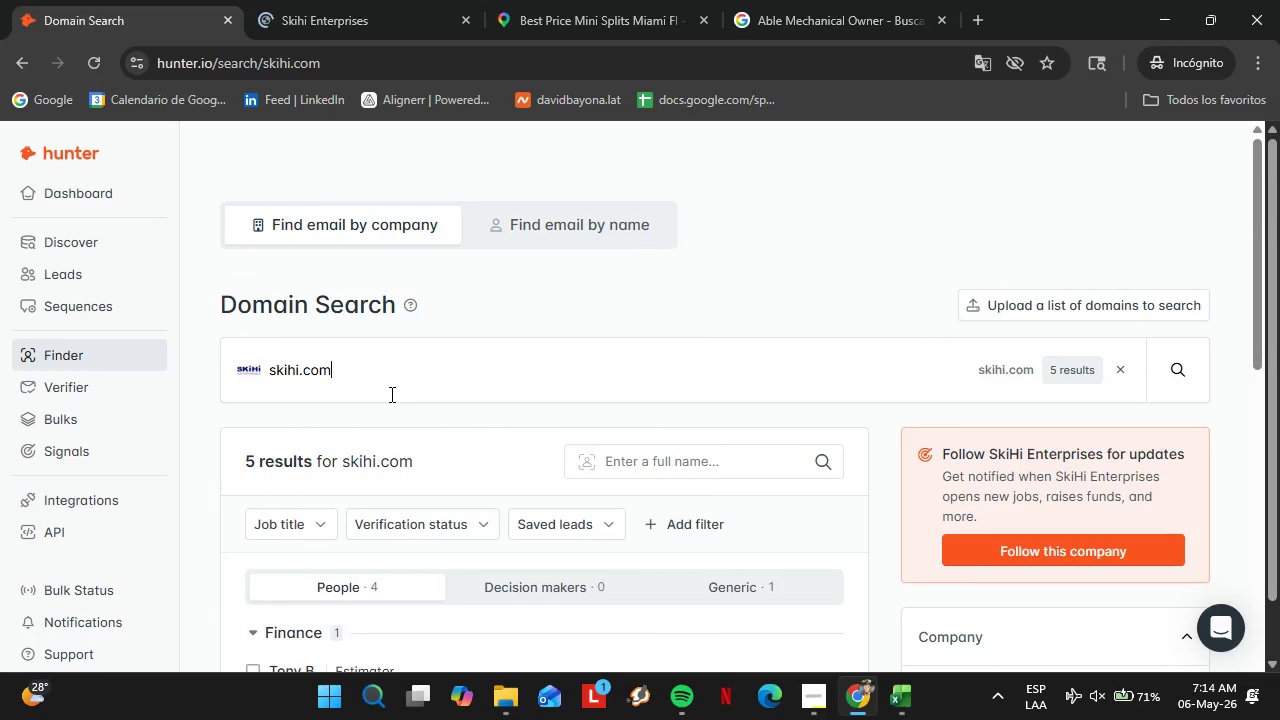 
double_click([390, 394])
 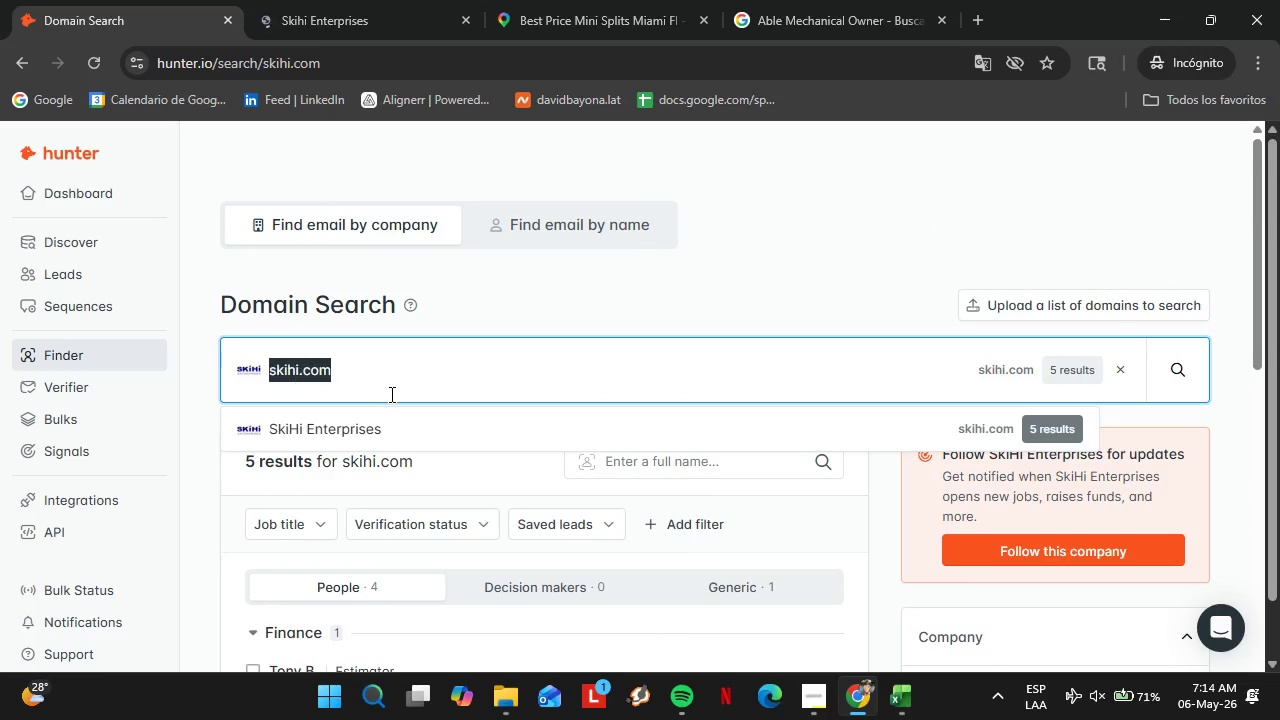 
triple_click([390, 394])
 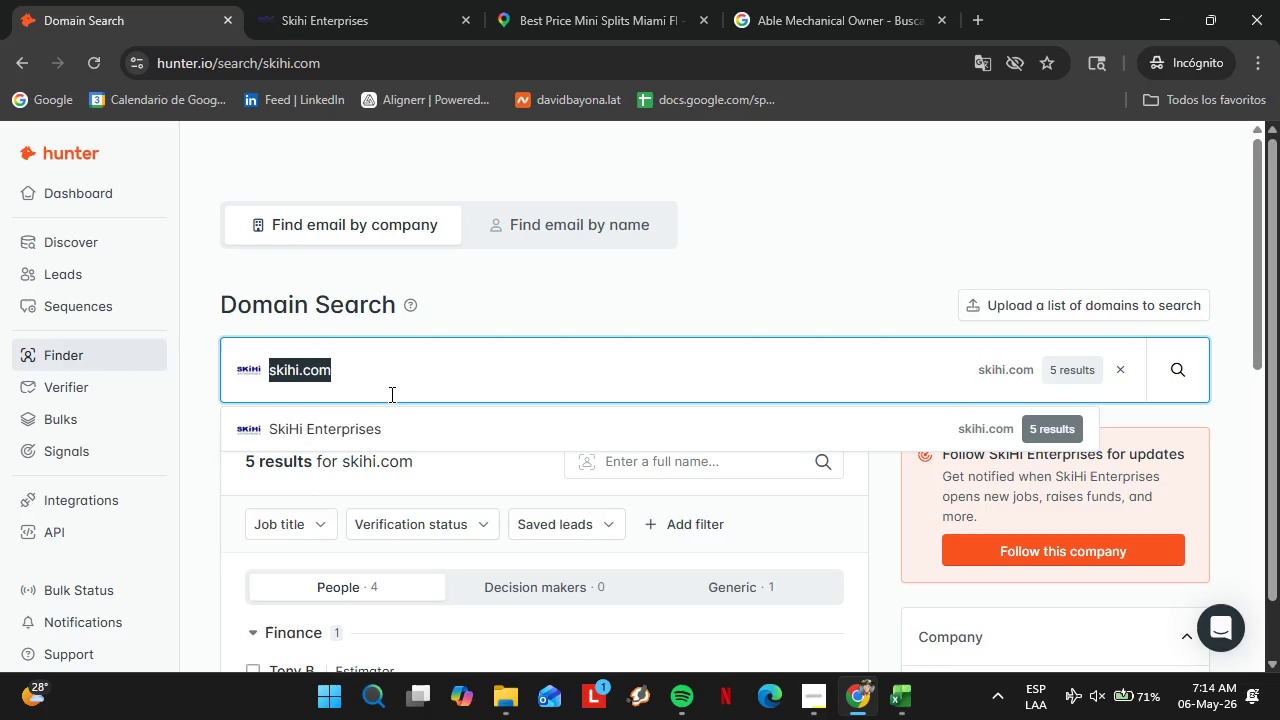 
type(ntdmechanical)
 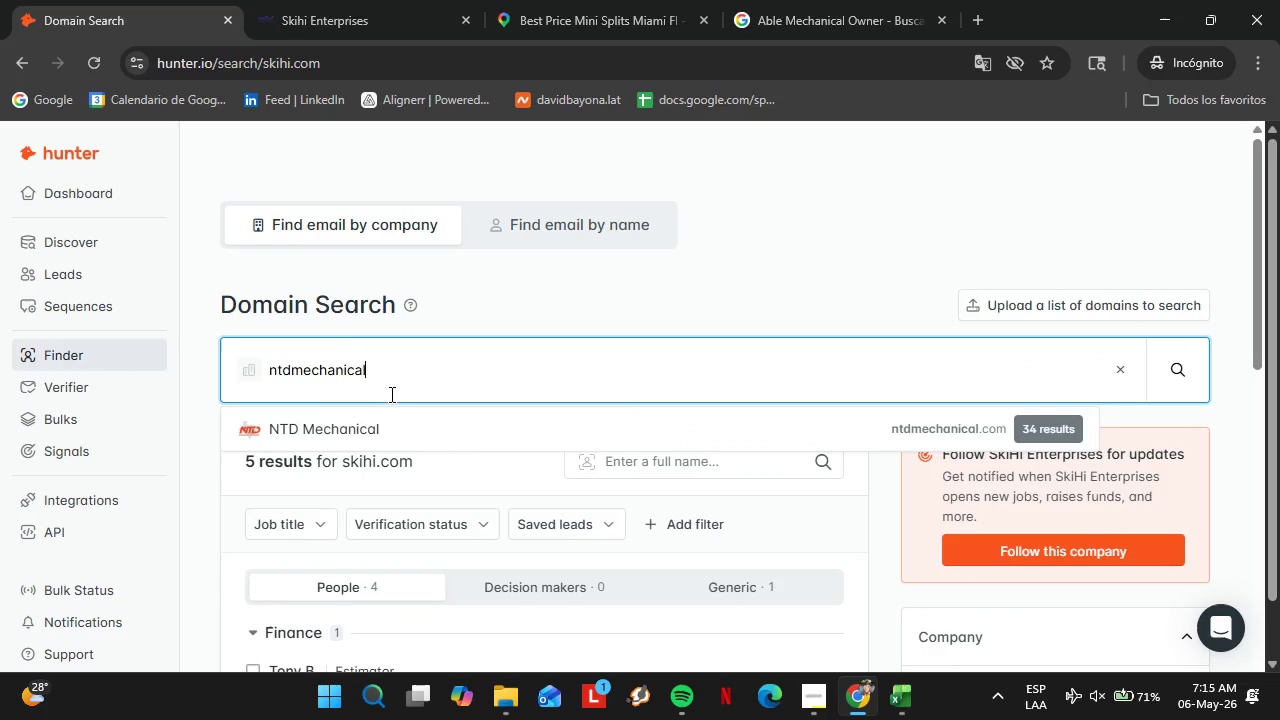 
key(ArrowDown)
 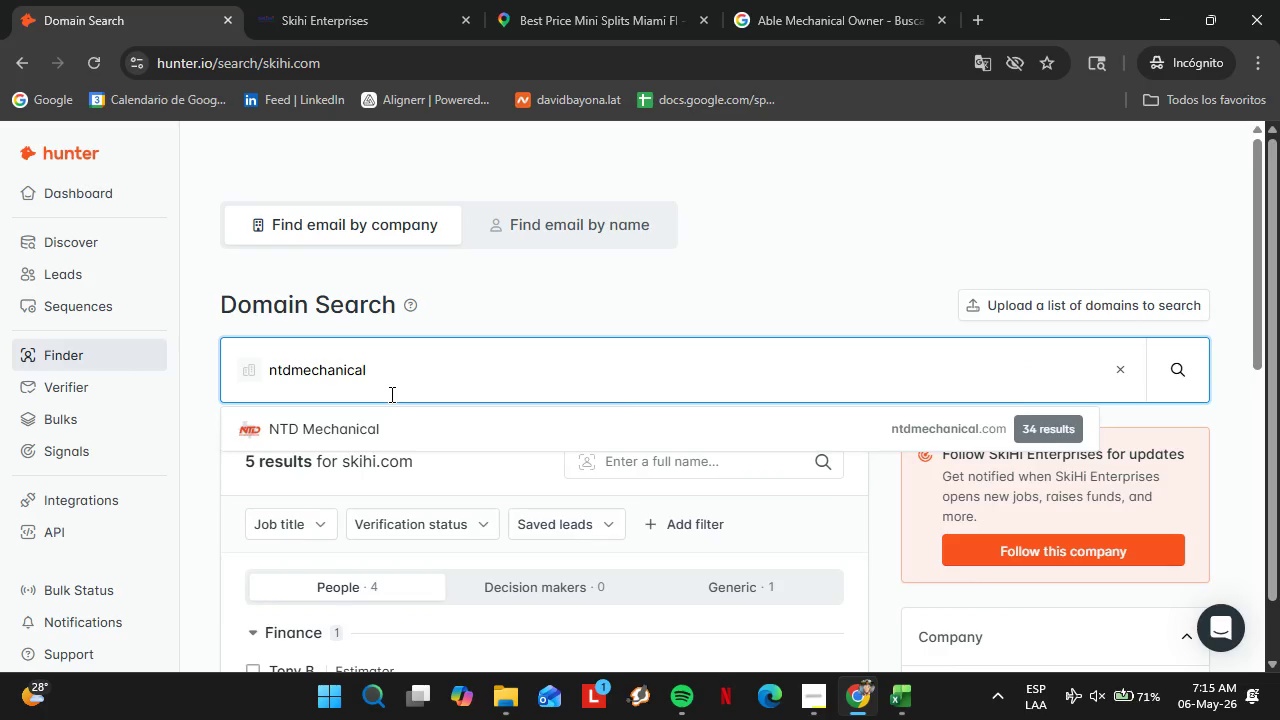 
key(Enter)
 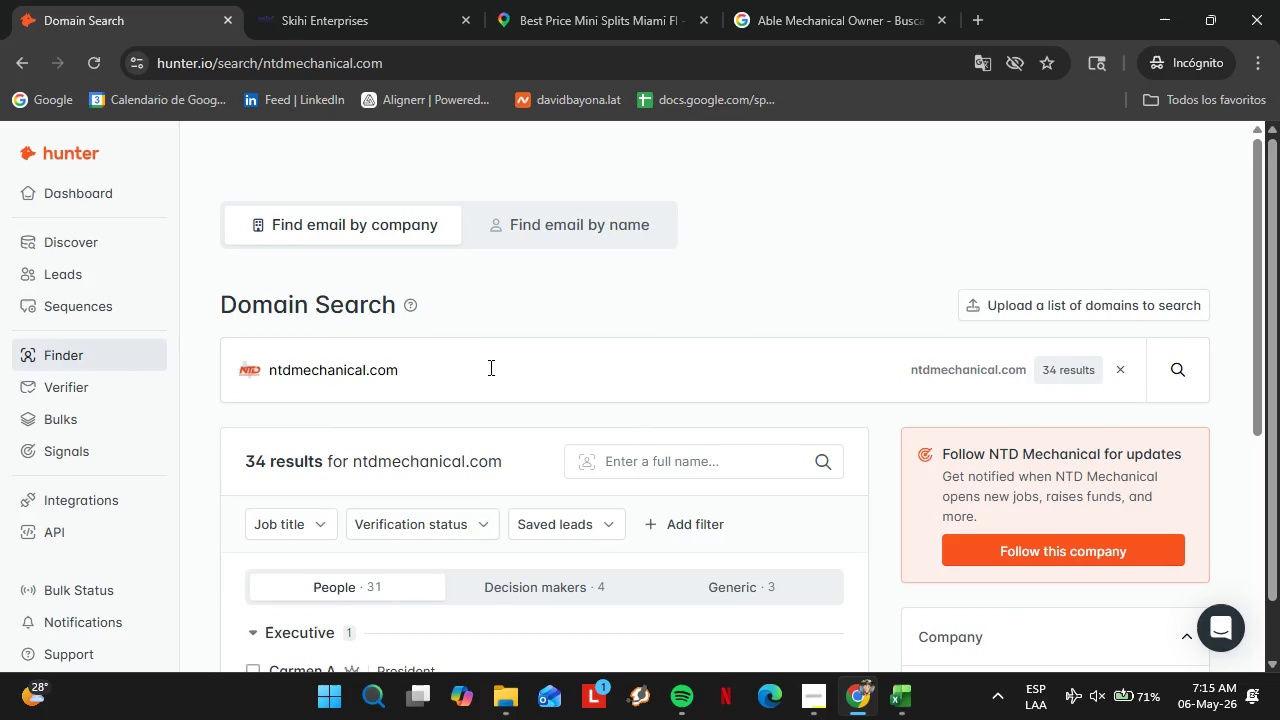 
scroll: coordinate [378, 473], scroll_direction: down, amount: 6.0
 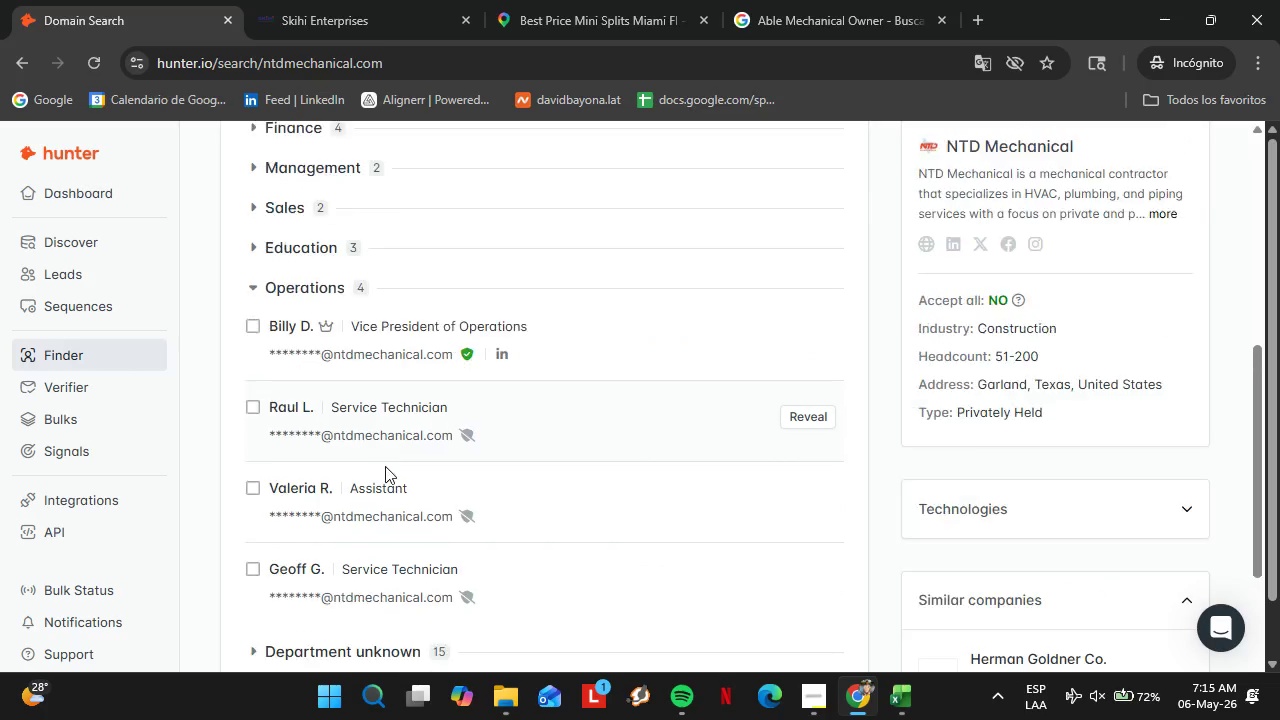 
scroll: coordinate [385, 466], scroll_direction: none, amount: 0.0
 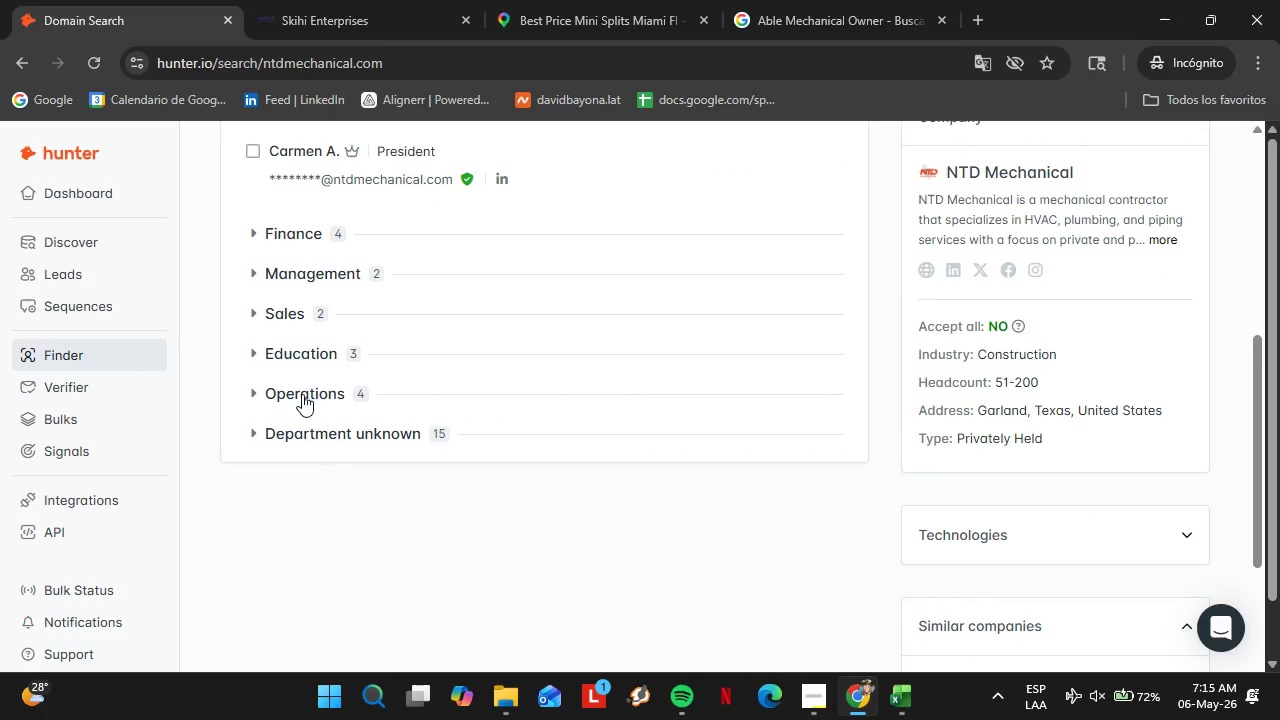 
scroll: coordinate [451, 379], scroll_direction: up, amount: 3.0
 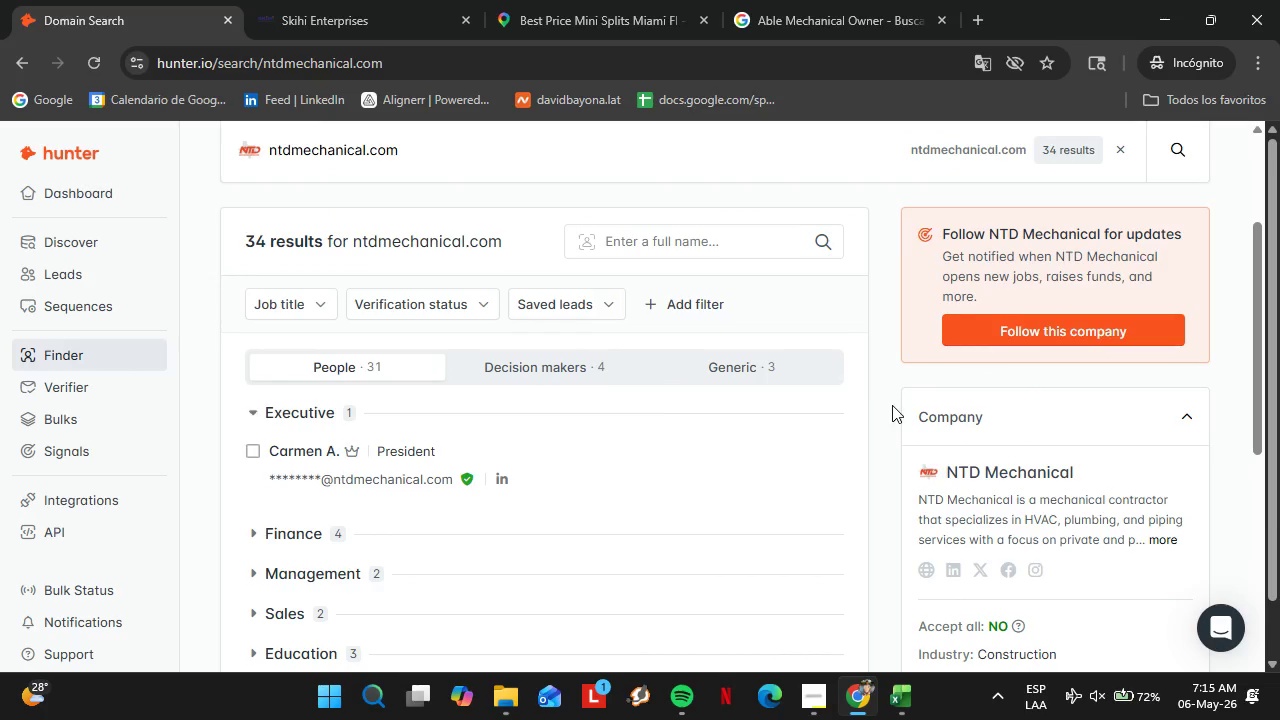 
scroll: coordinate [892, 405], scroll_direction: down, amount: 2.0
 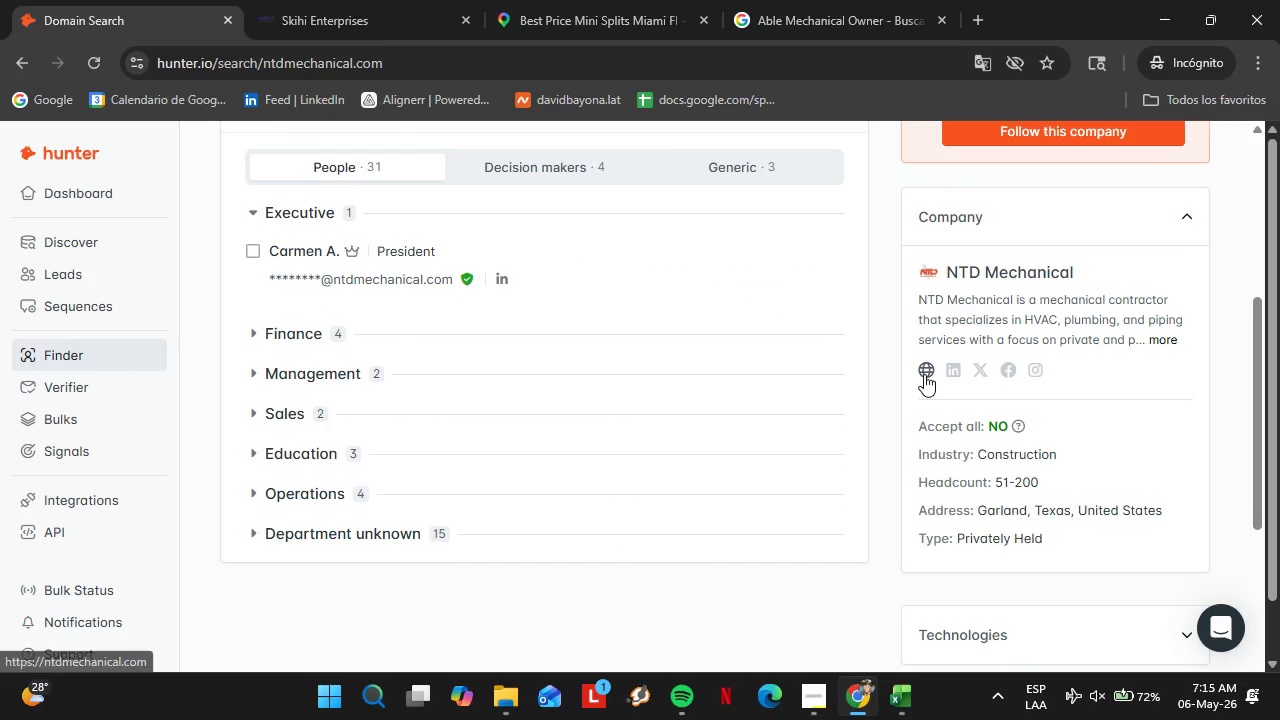 
left_click([924, 374])
 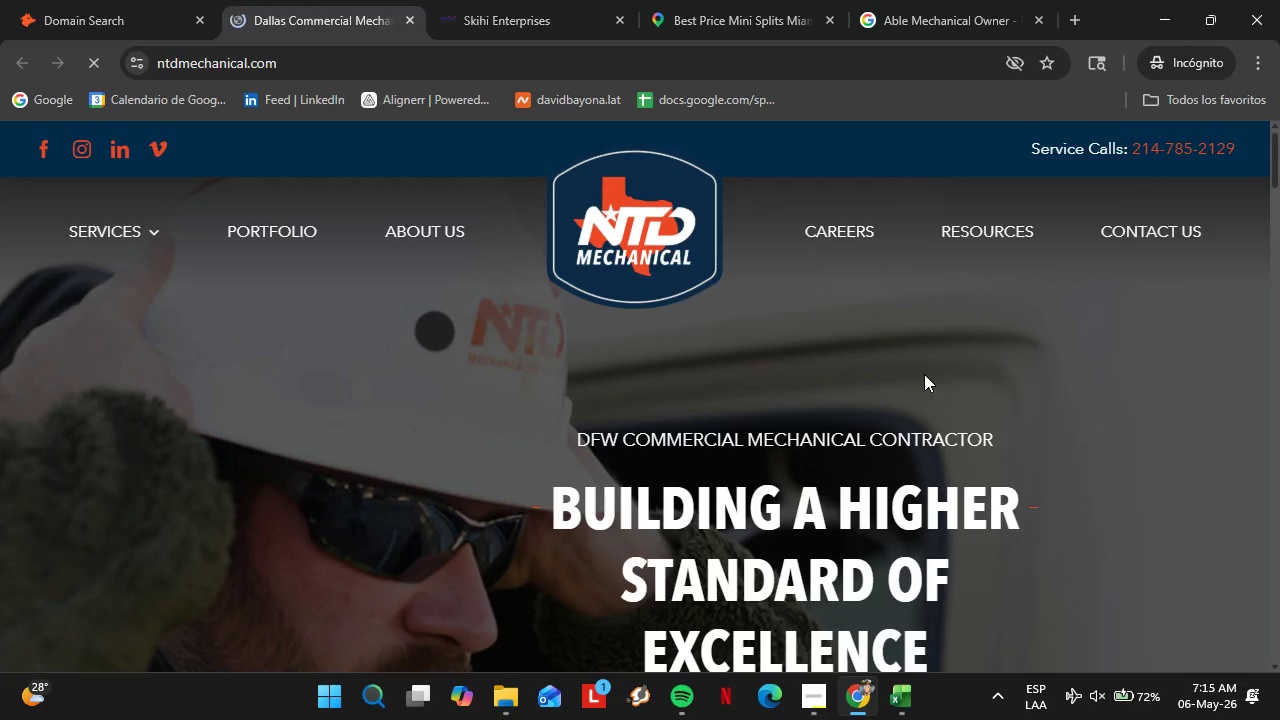 
wait(6.25)
 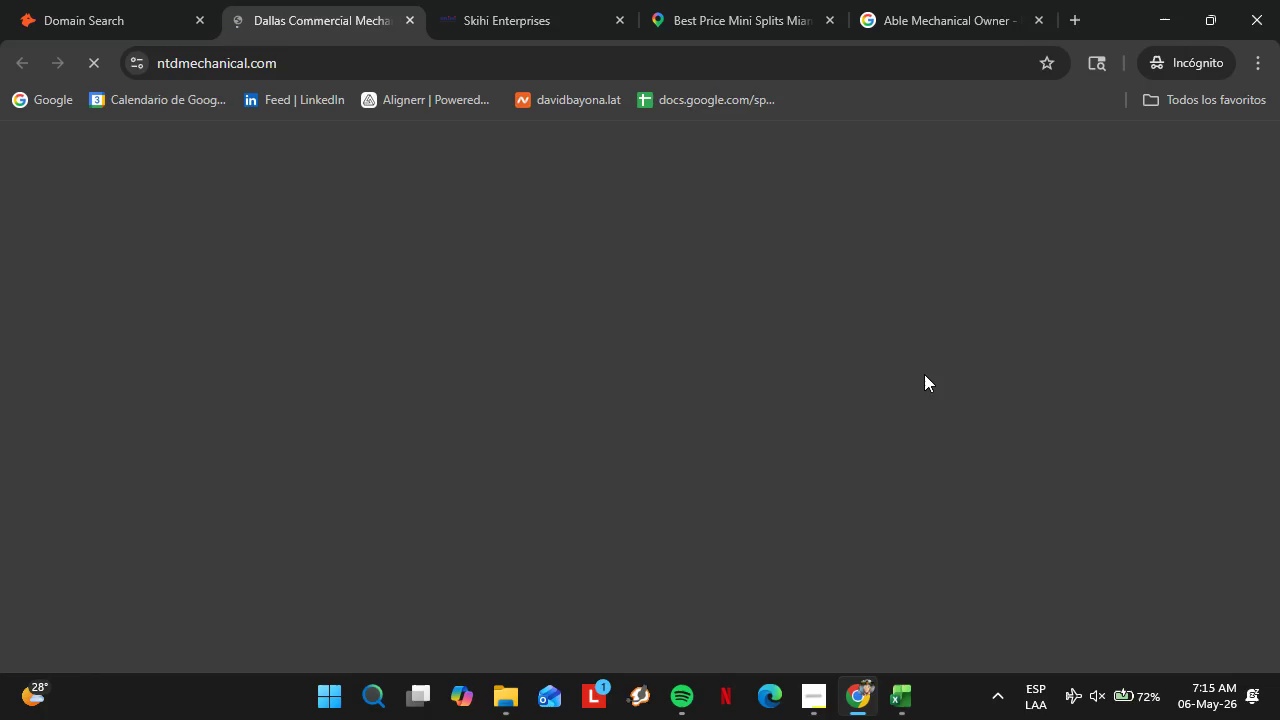 
left_click([442, 229])
 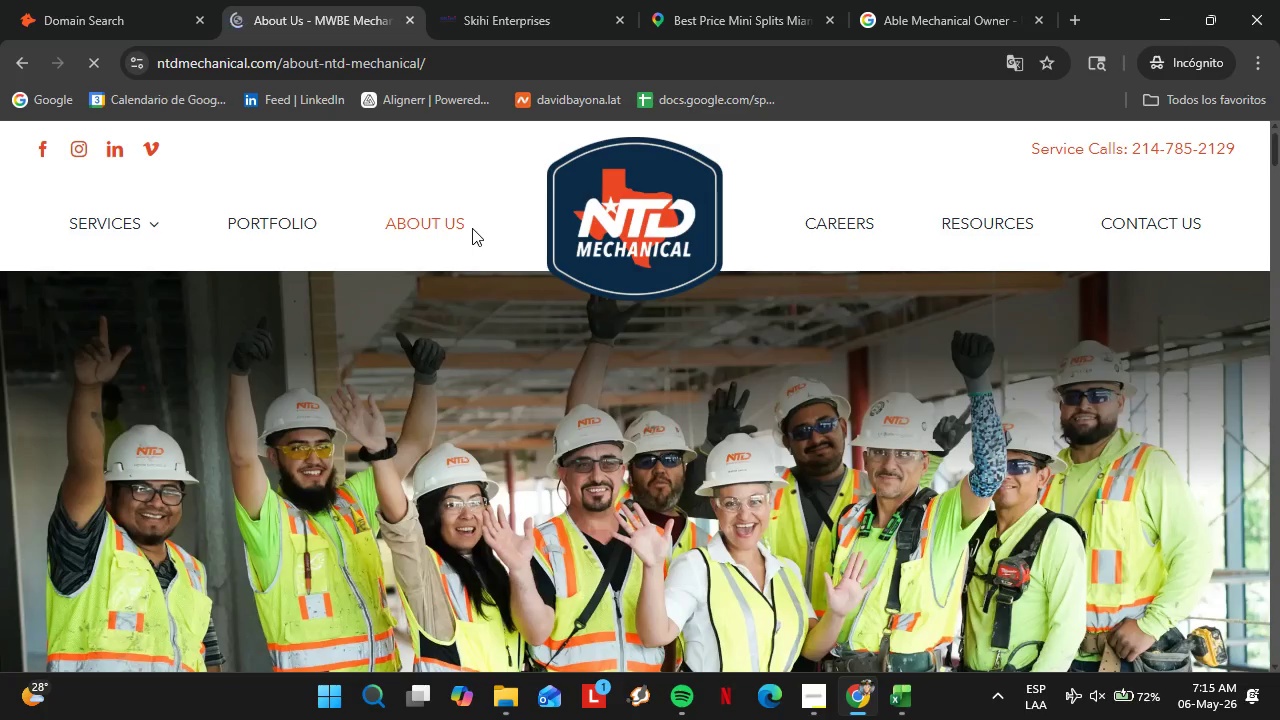 
scroll: coordinate [693, 365], scroll_direction: down, amount: 9.0
 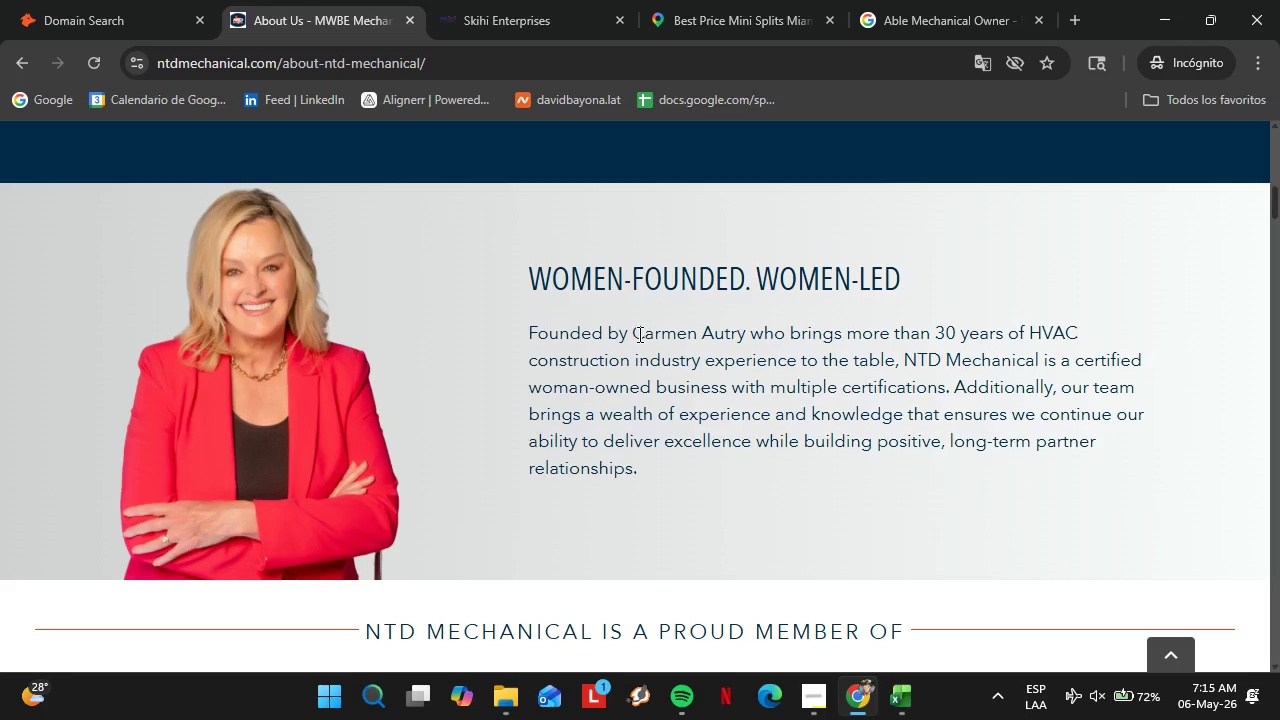 
left_click_drag(start_coordinate=[636, 336], to_coordinate=[743, 346])
 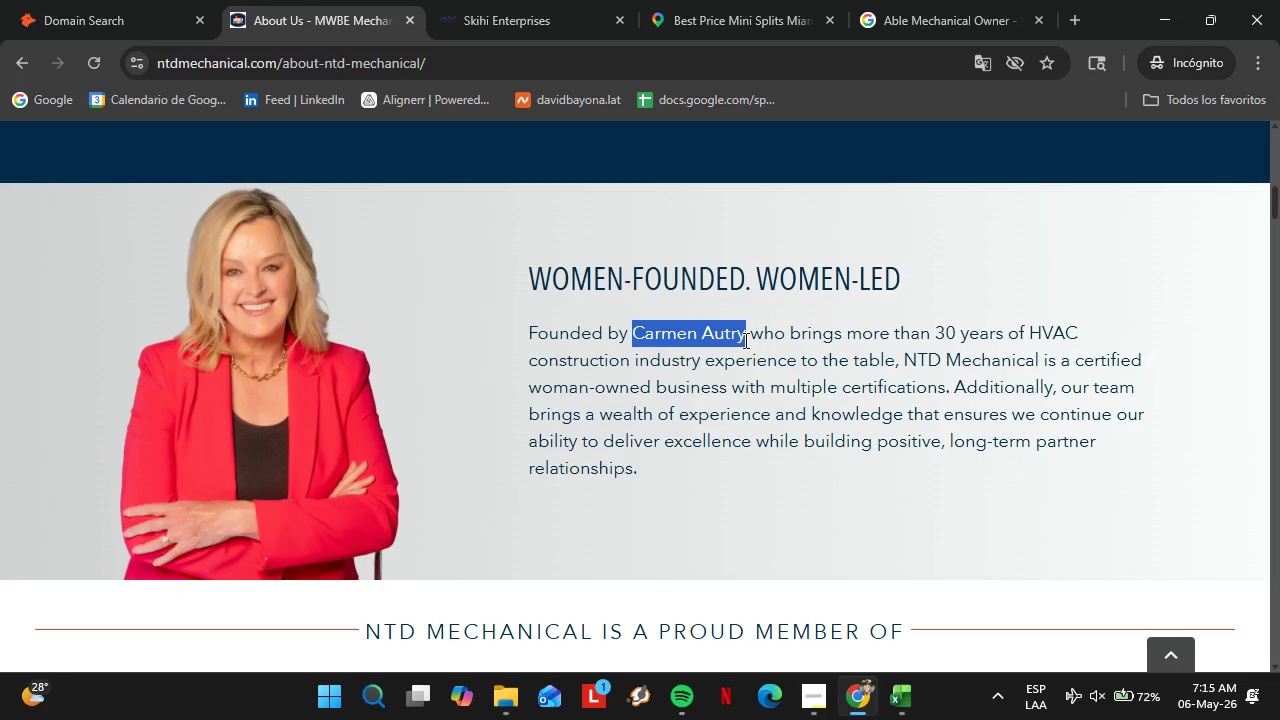 
key(Control+C)
 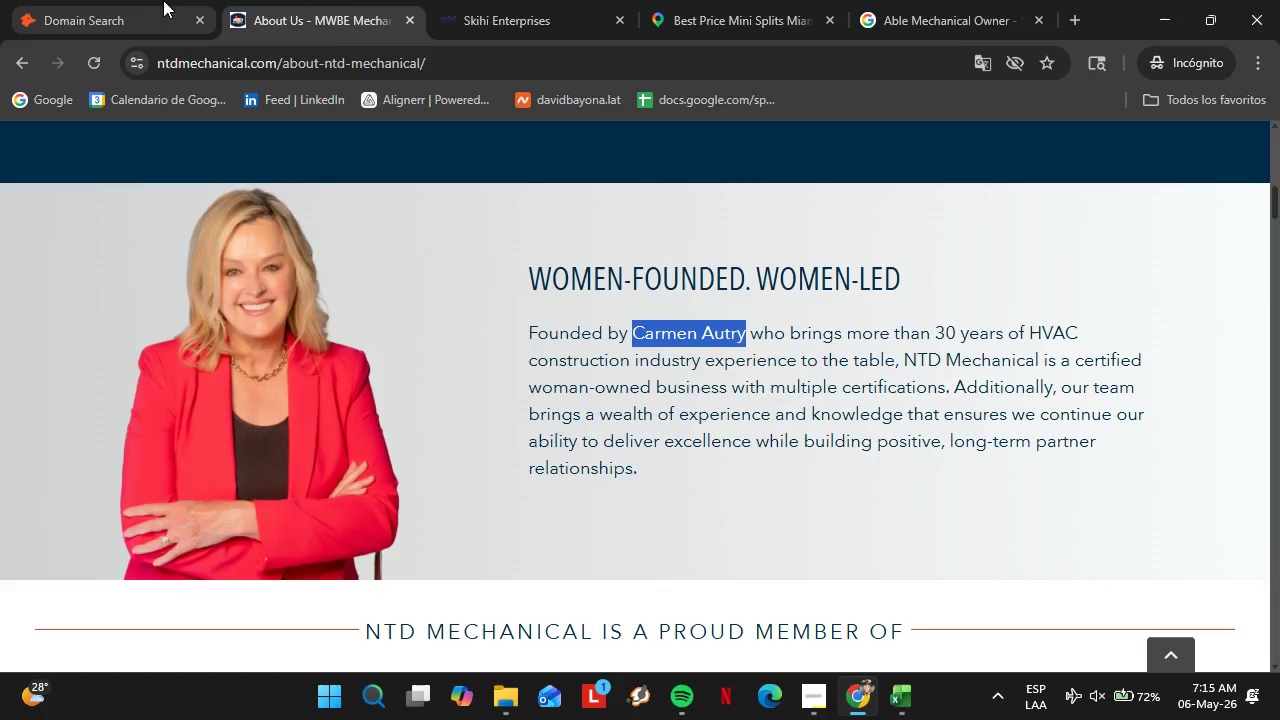 
left_click([136, 0])
 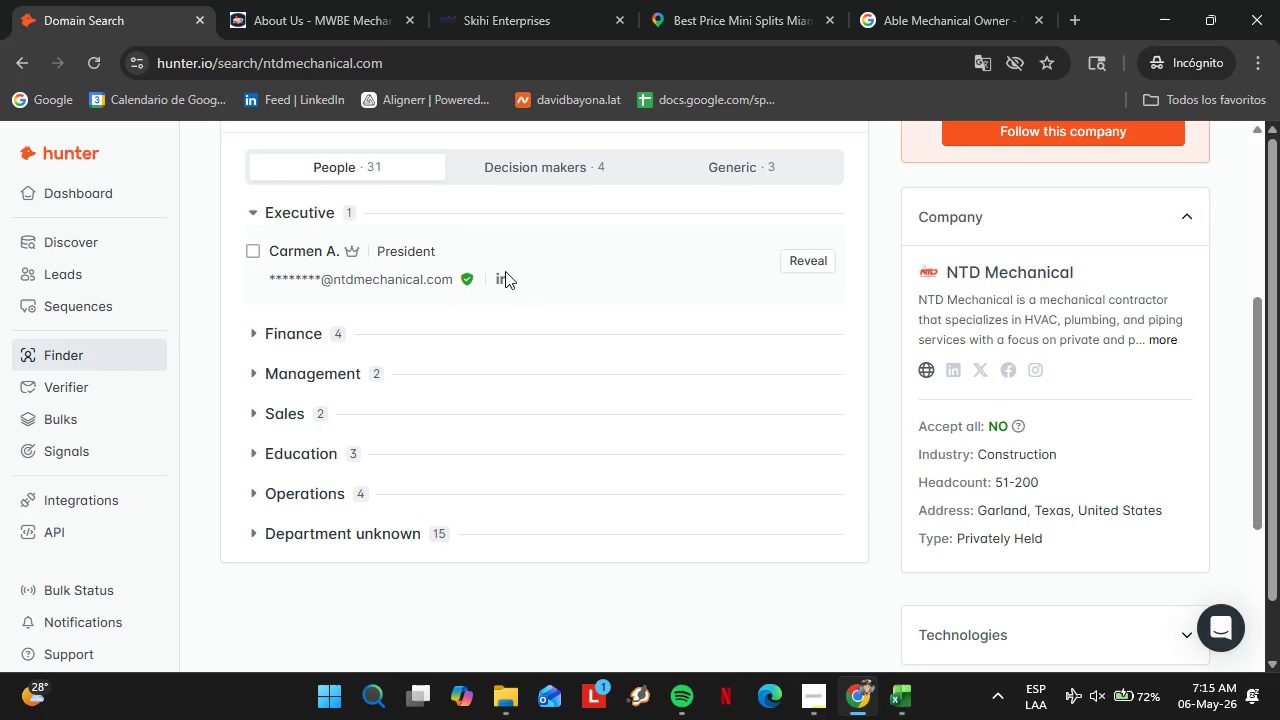 
scroll: coordinate [498, 322], scroll_direction: up, amount: 1.0
 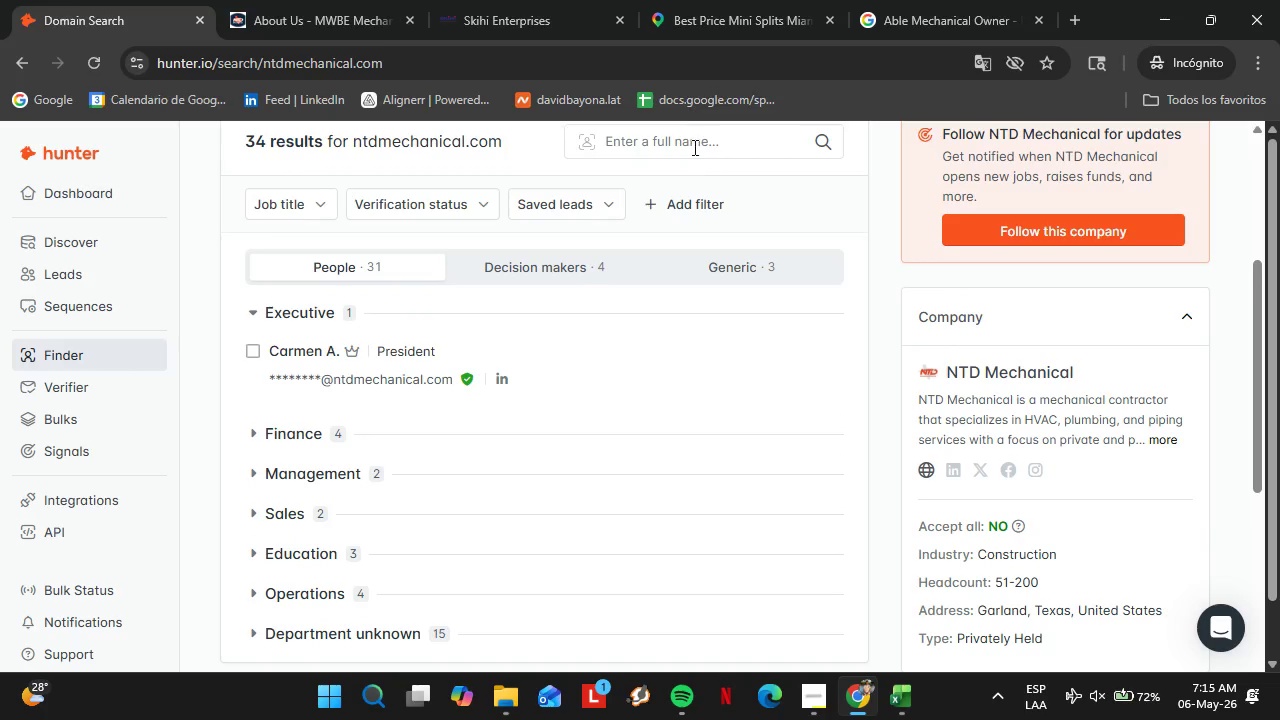 
left_click([692, 145])
 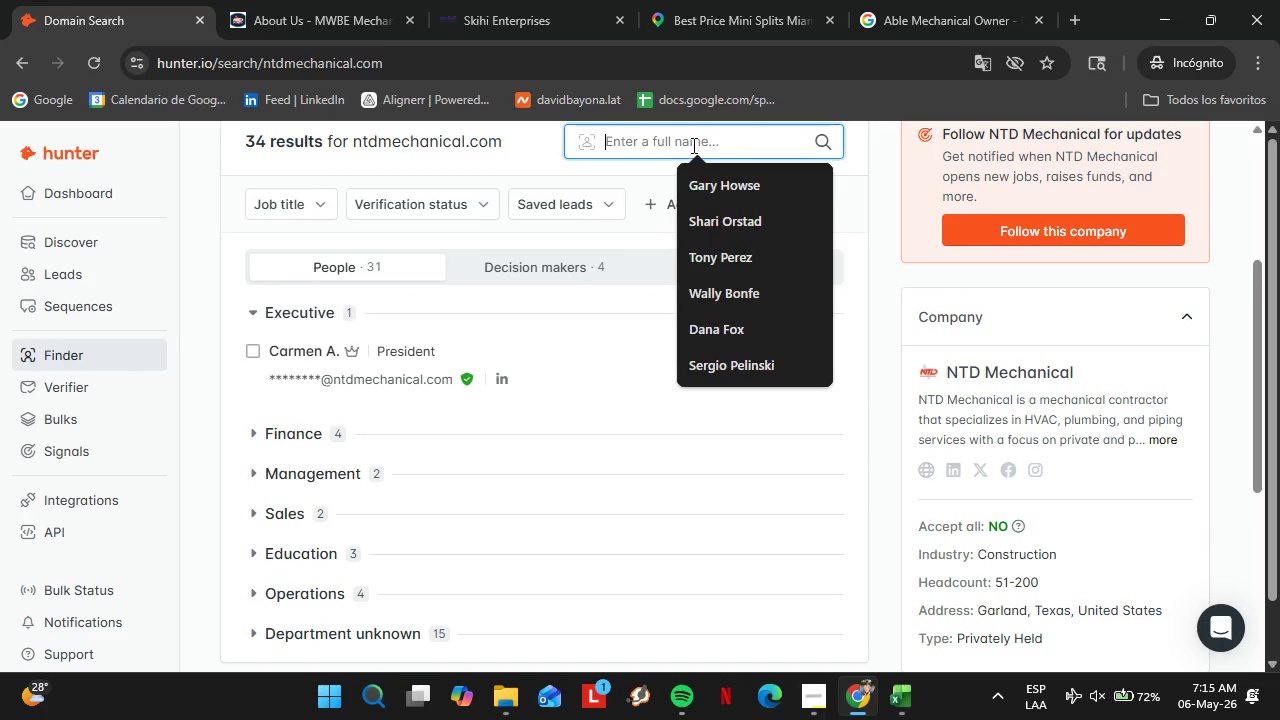 
key(Control+V)
 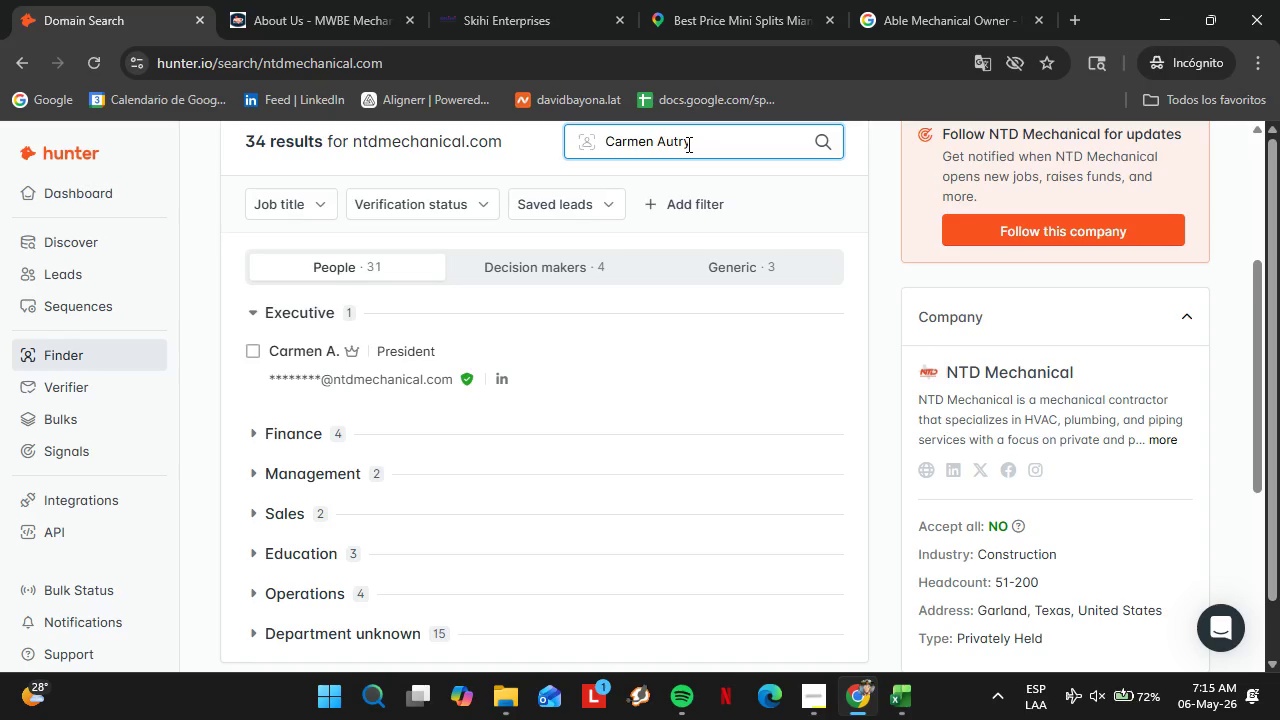 
key(Enter)
 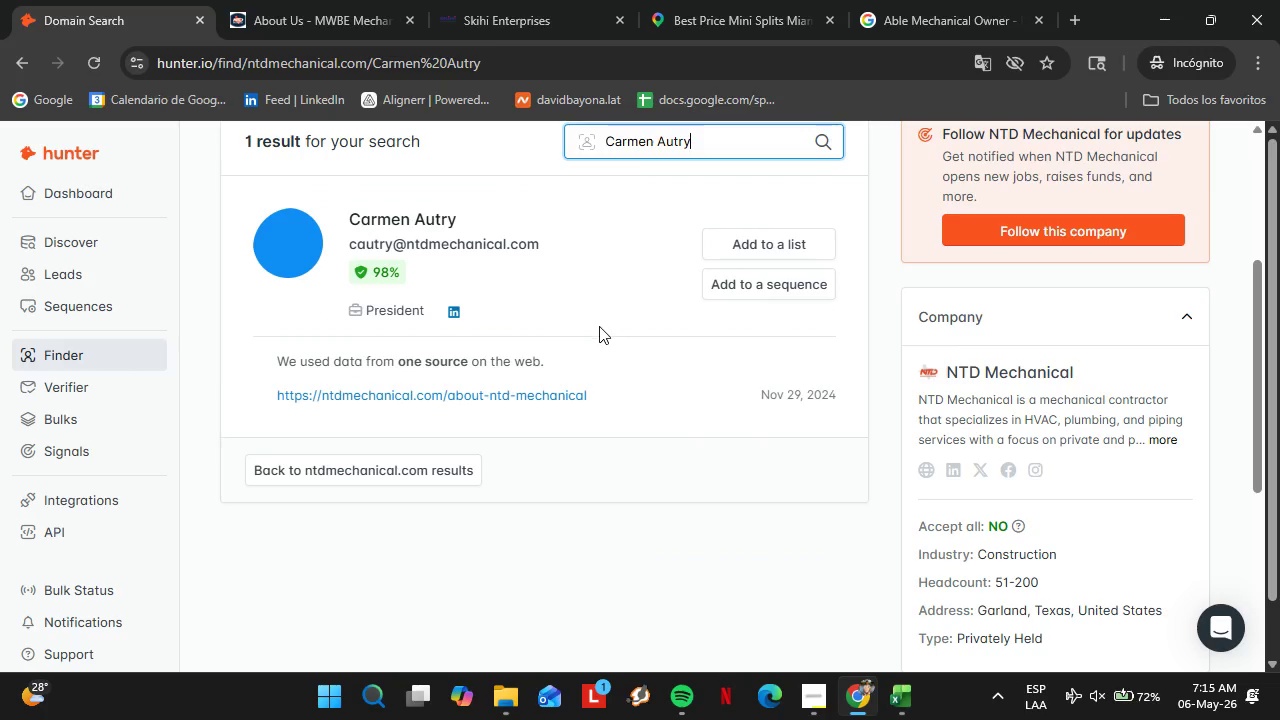 
left_click([735, 244])
 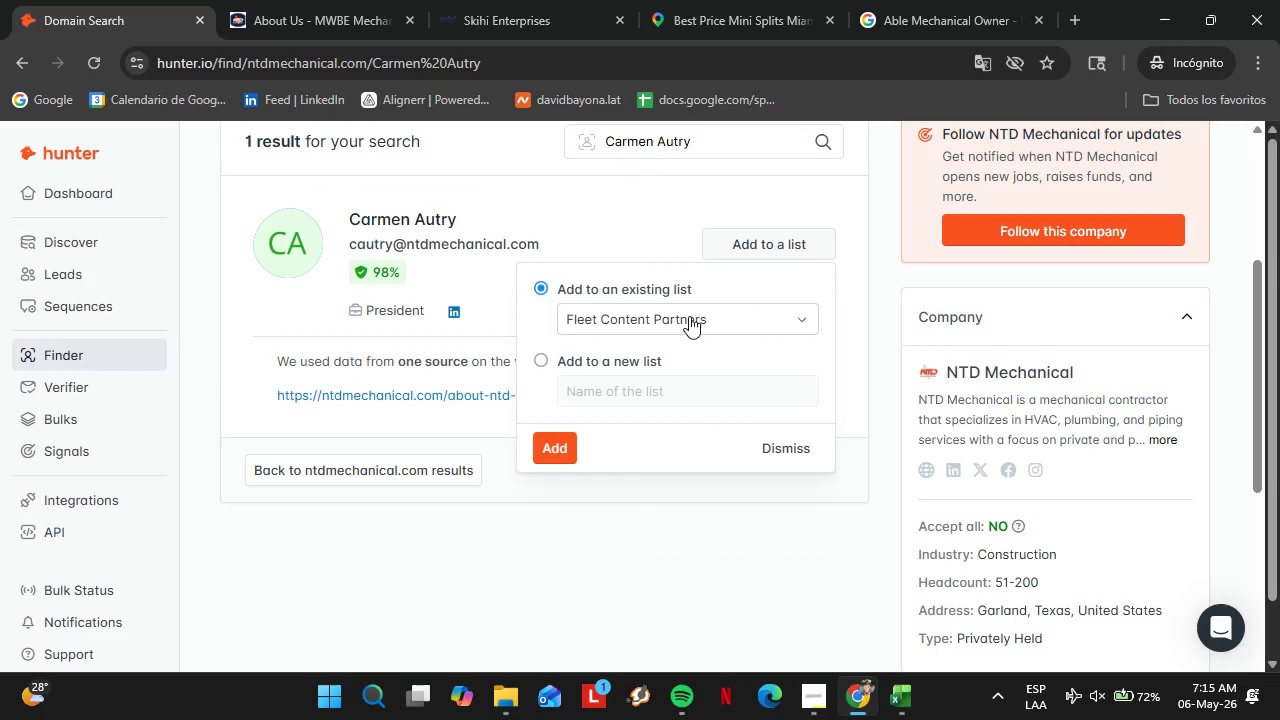 
left_click([689, 316])
 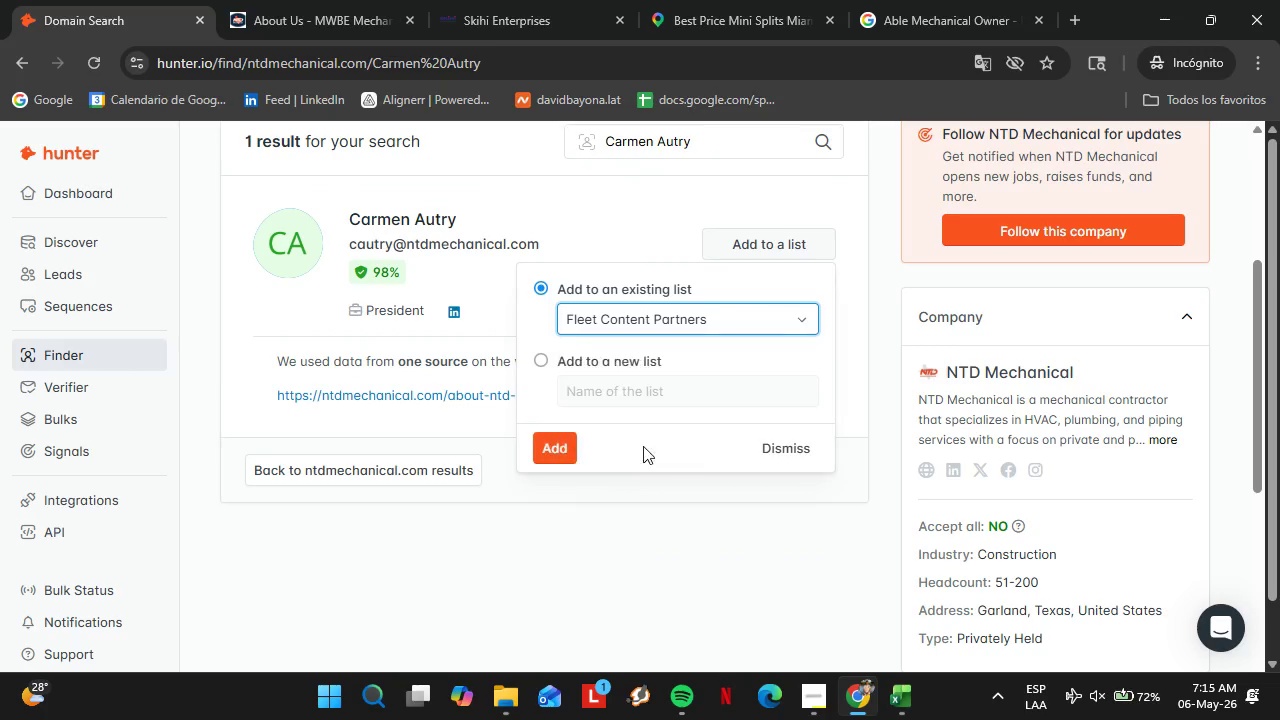 
double_click([561, 448])
 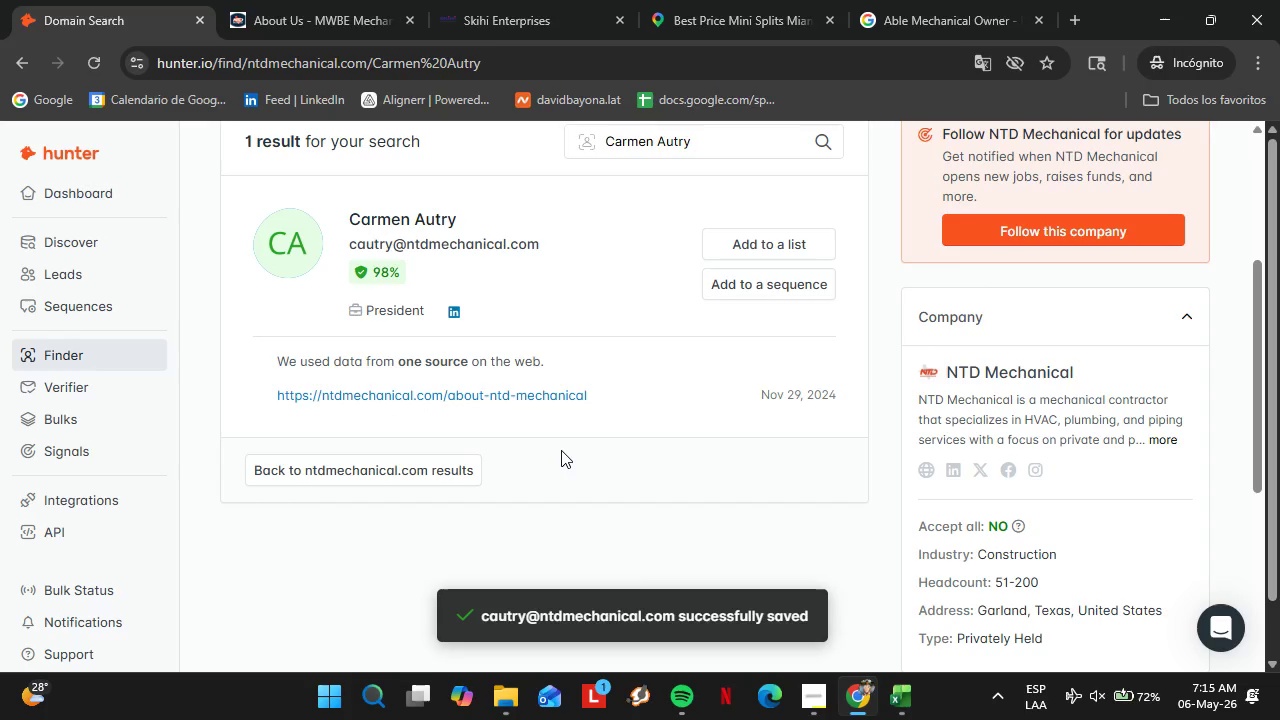 
wait(14.17)
 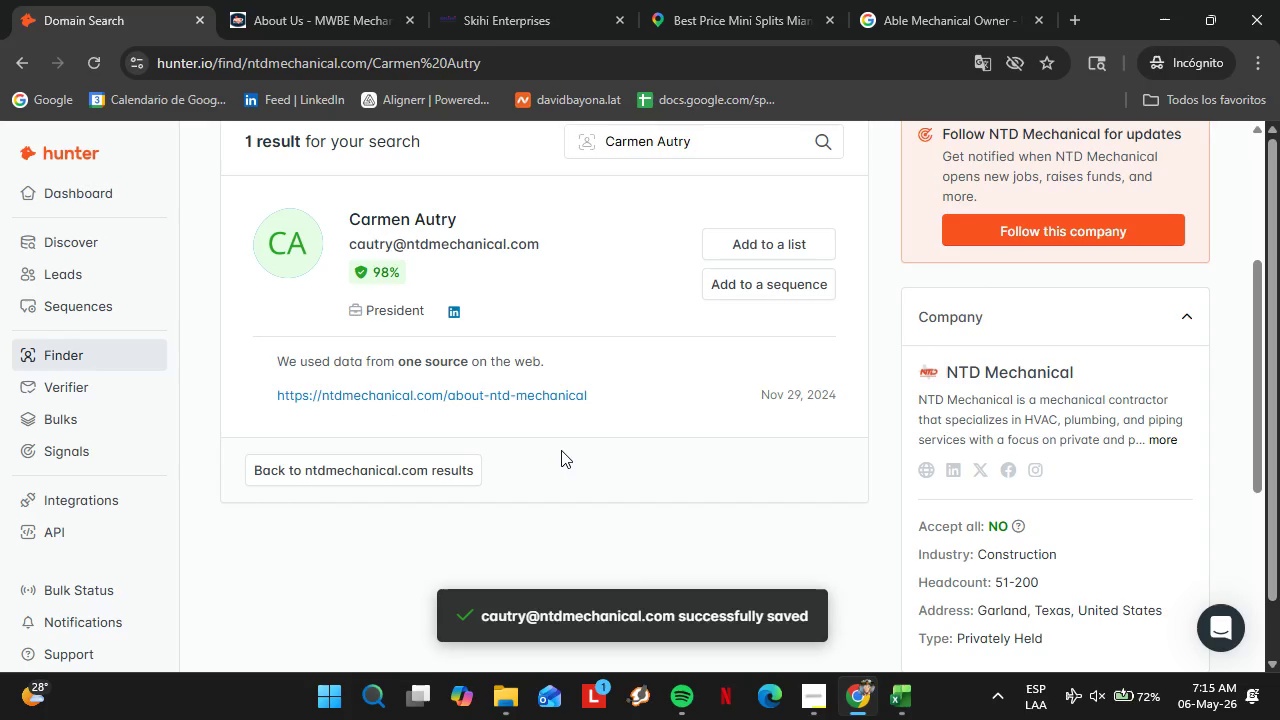 
left_click([769, 240])
 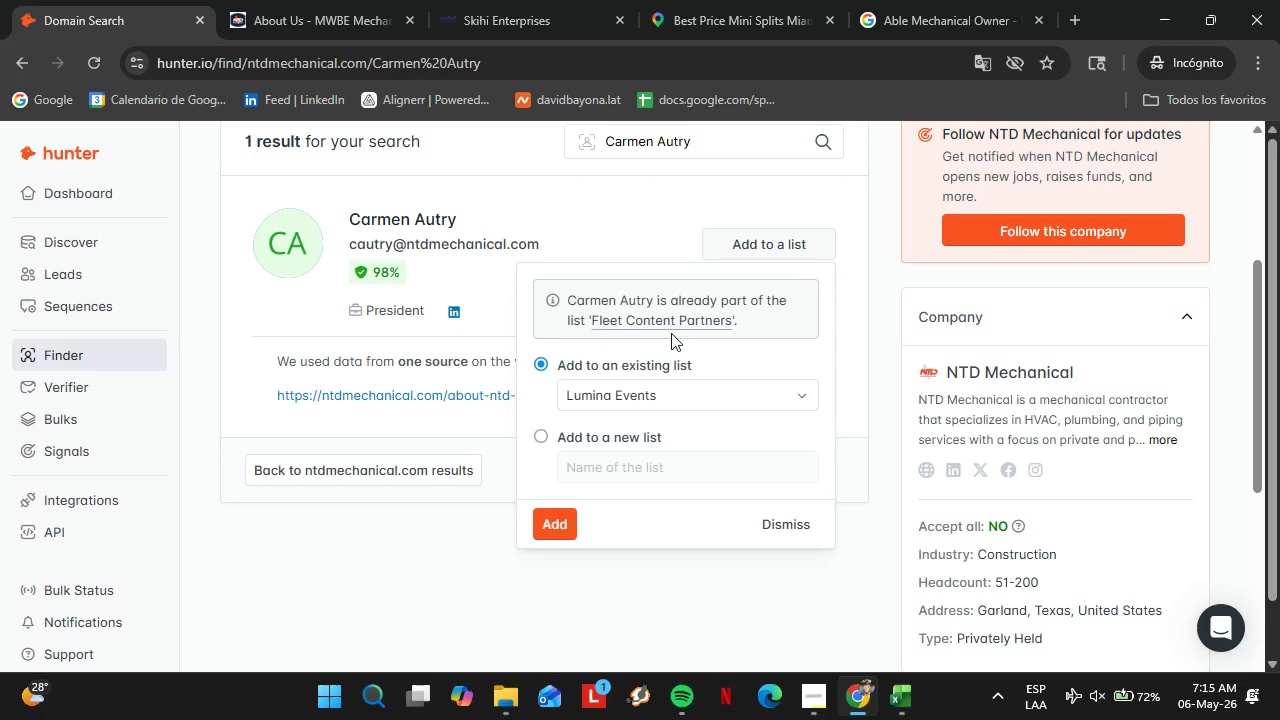 
left_click([664, 327])
 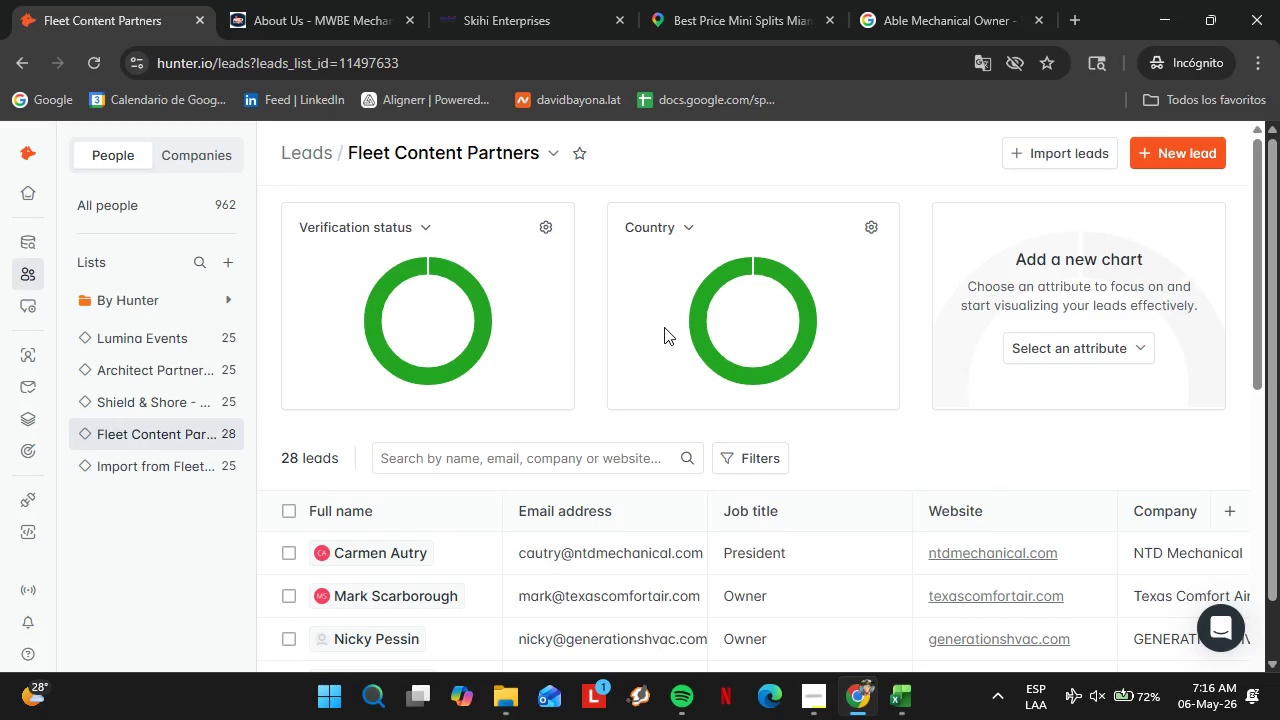 
wait(13.42)
 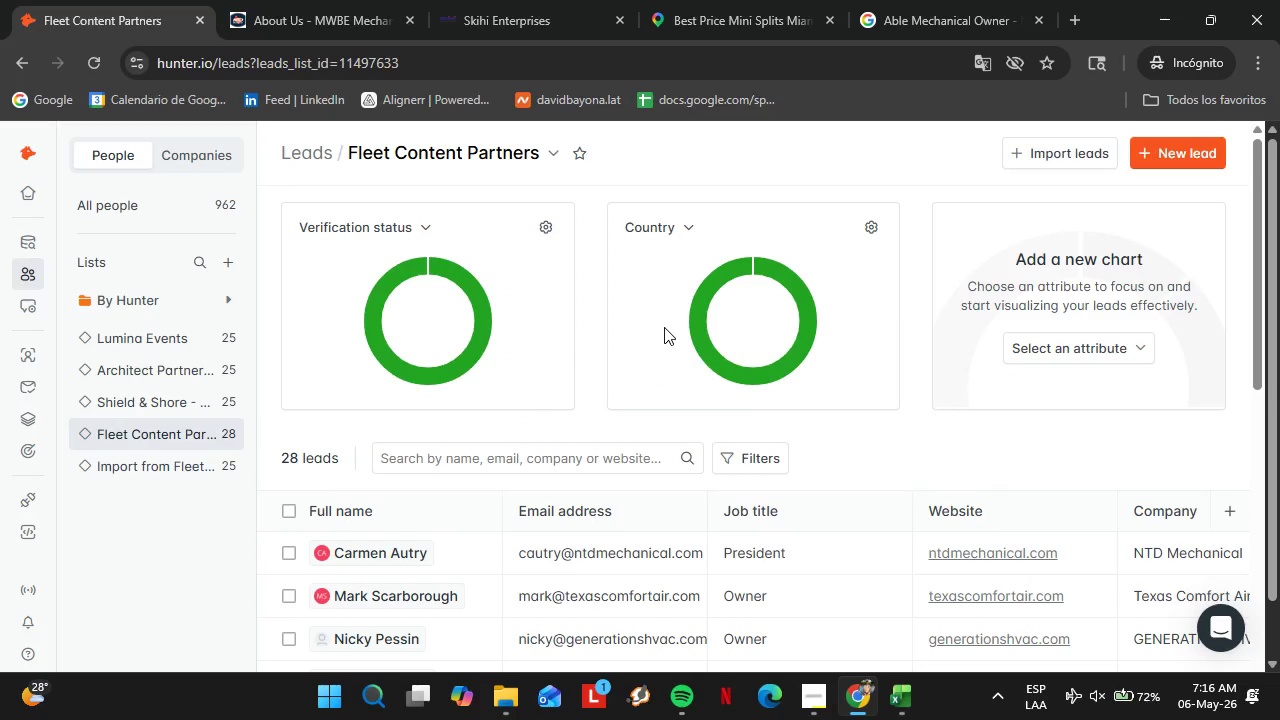 
scroll: coordinate [769, 469], scroll_direction: down, amount: 2.0
 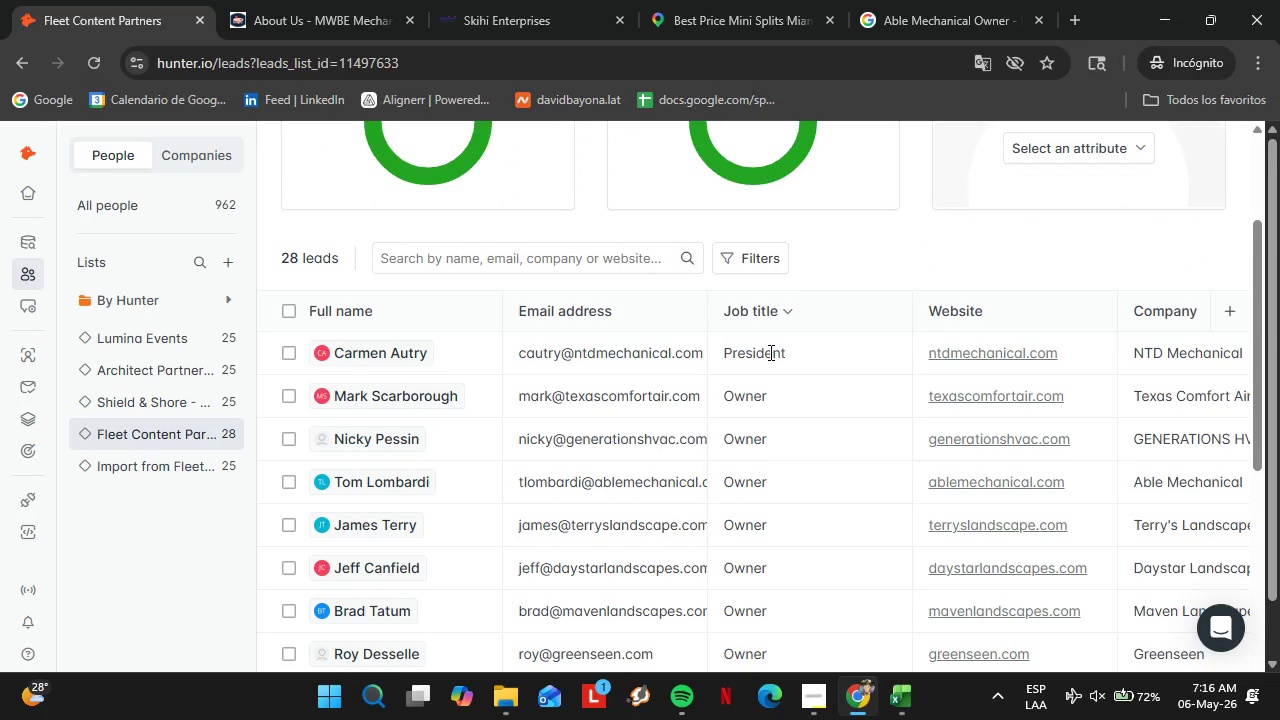 
double_click([769, 352])
 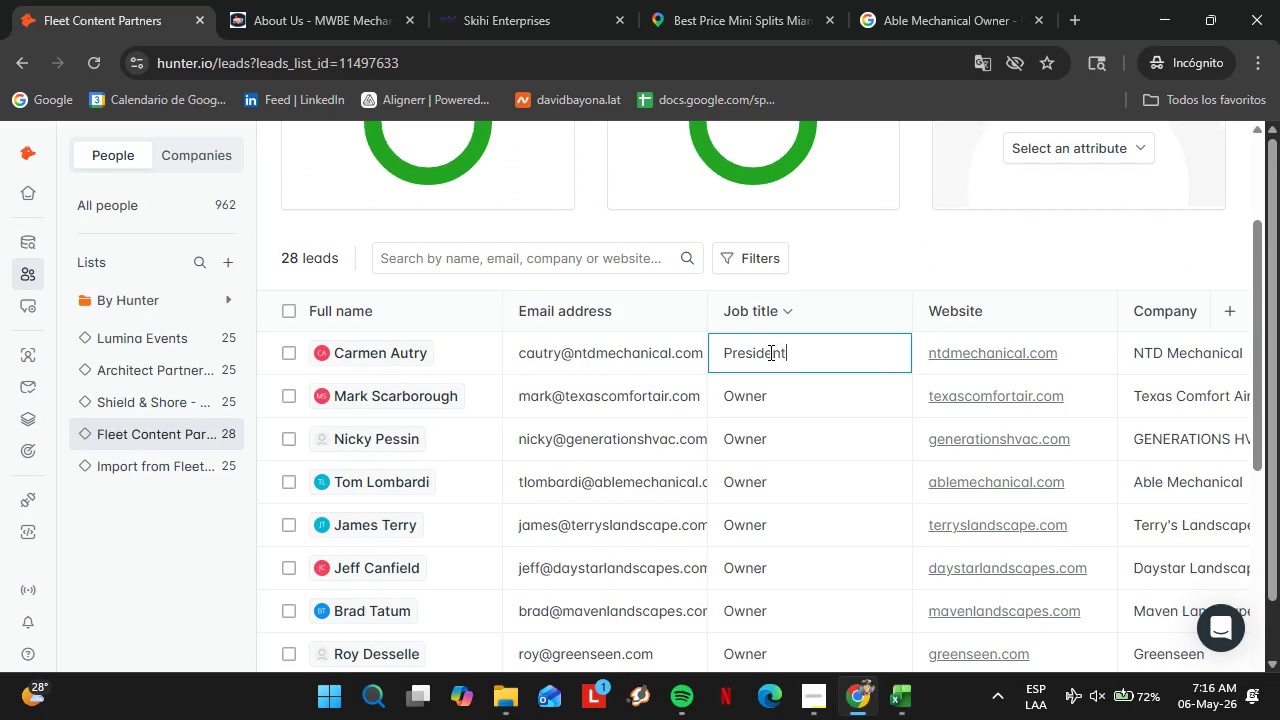 
triple_click([769, 352])
 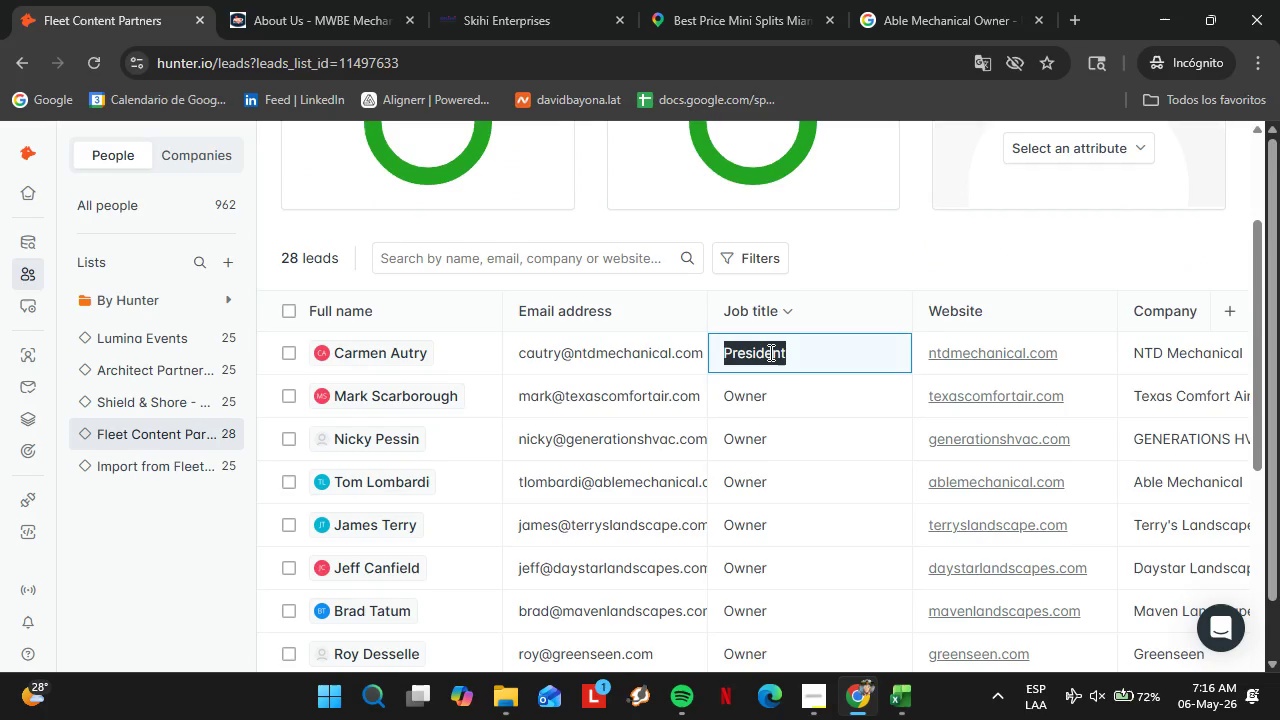 
type(Owner)
 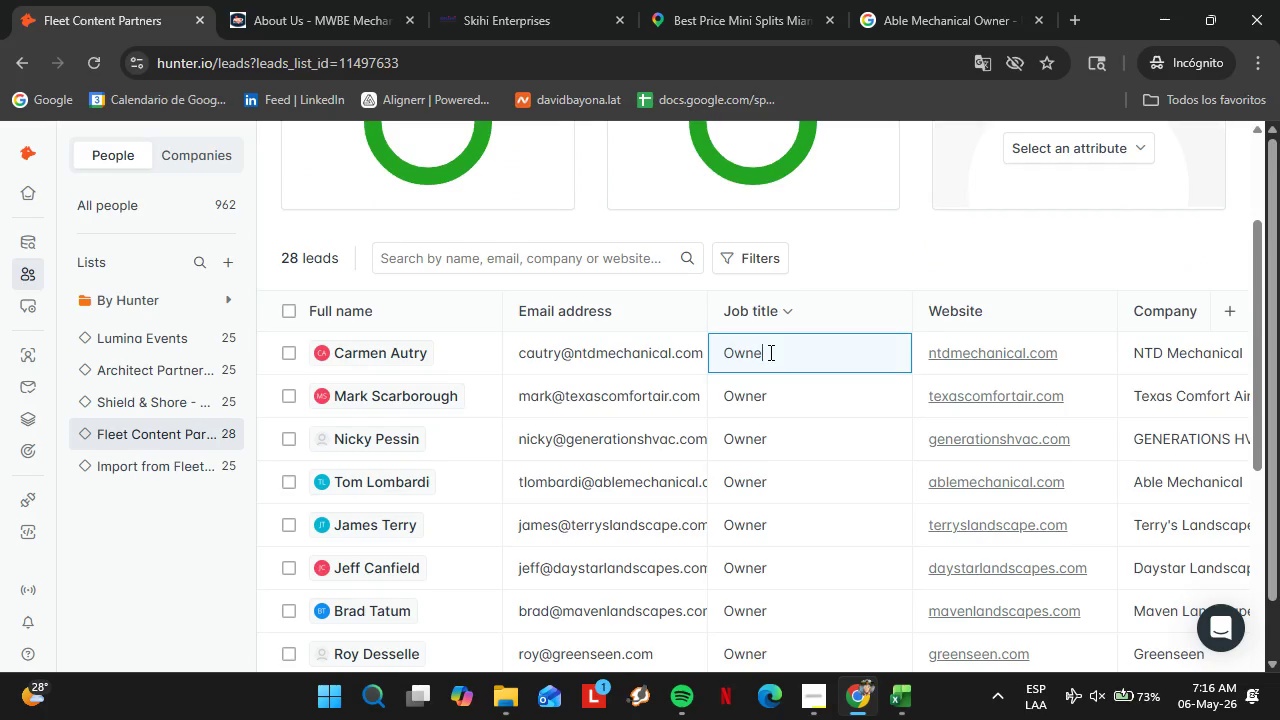 
key(Enter)
 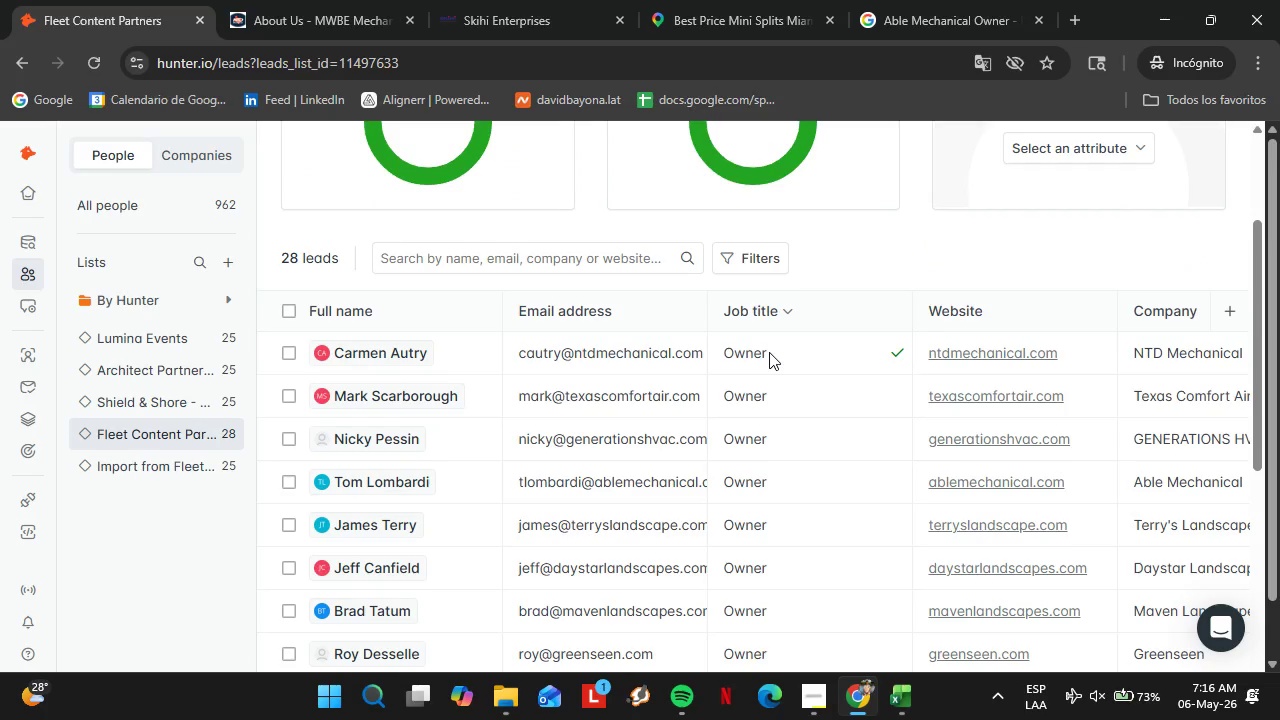 
scroll: coordinate [552, 493], scroll_direction: down, amount: 4.0
 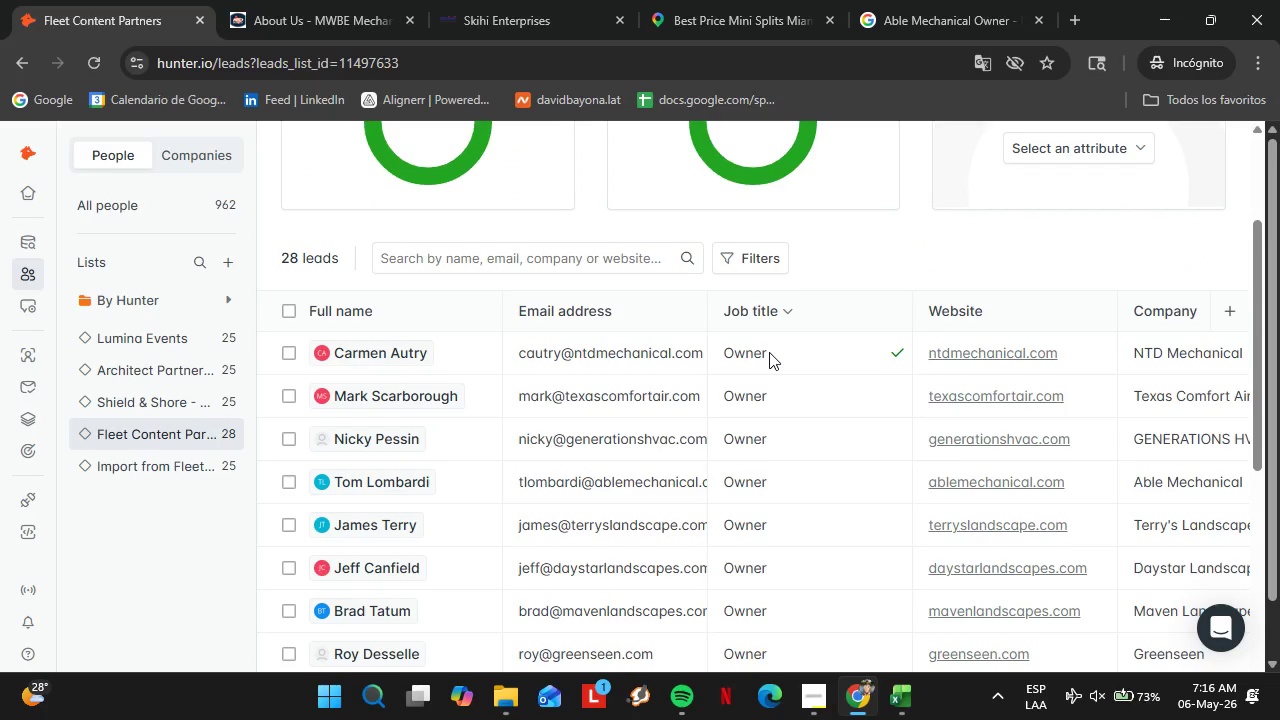 
left_click_drag(start_coordinate=[538, 541], to_coordinate=[940, 550])
 